 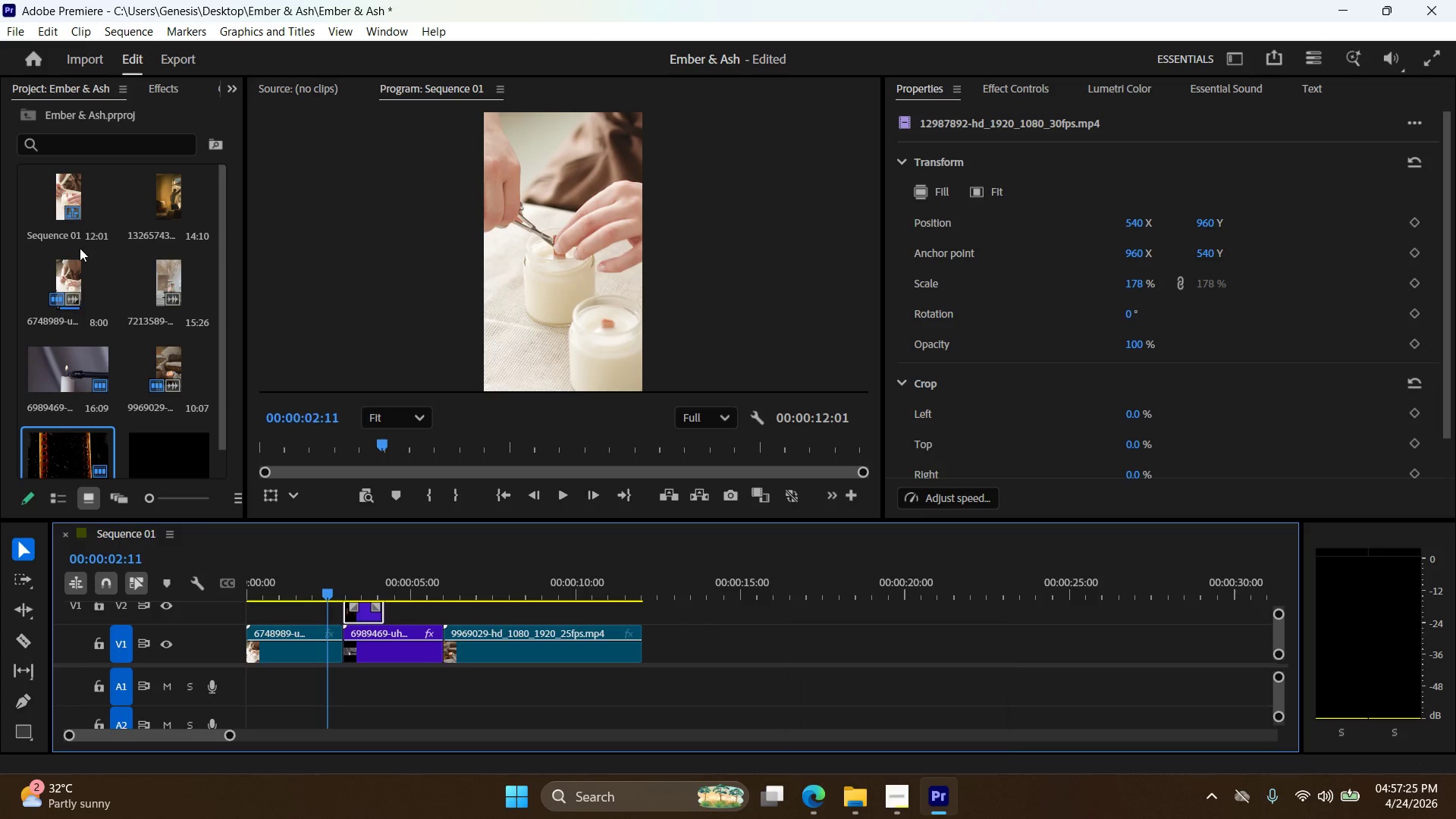 
left_click([17, 33])
 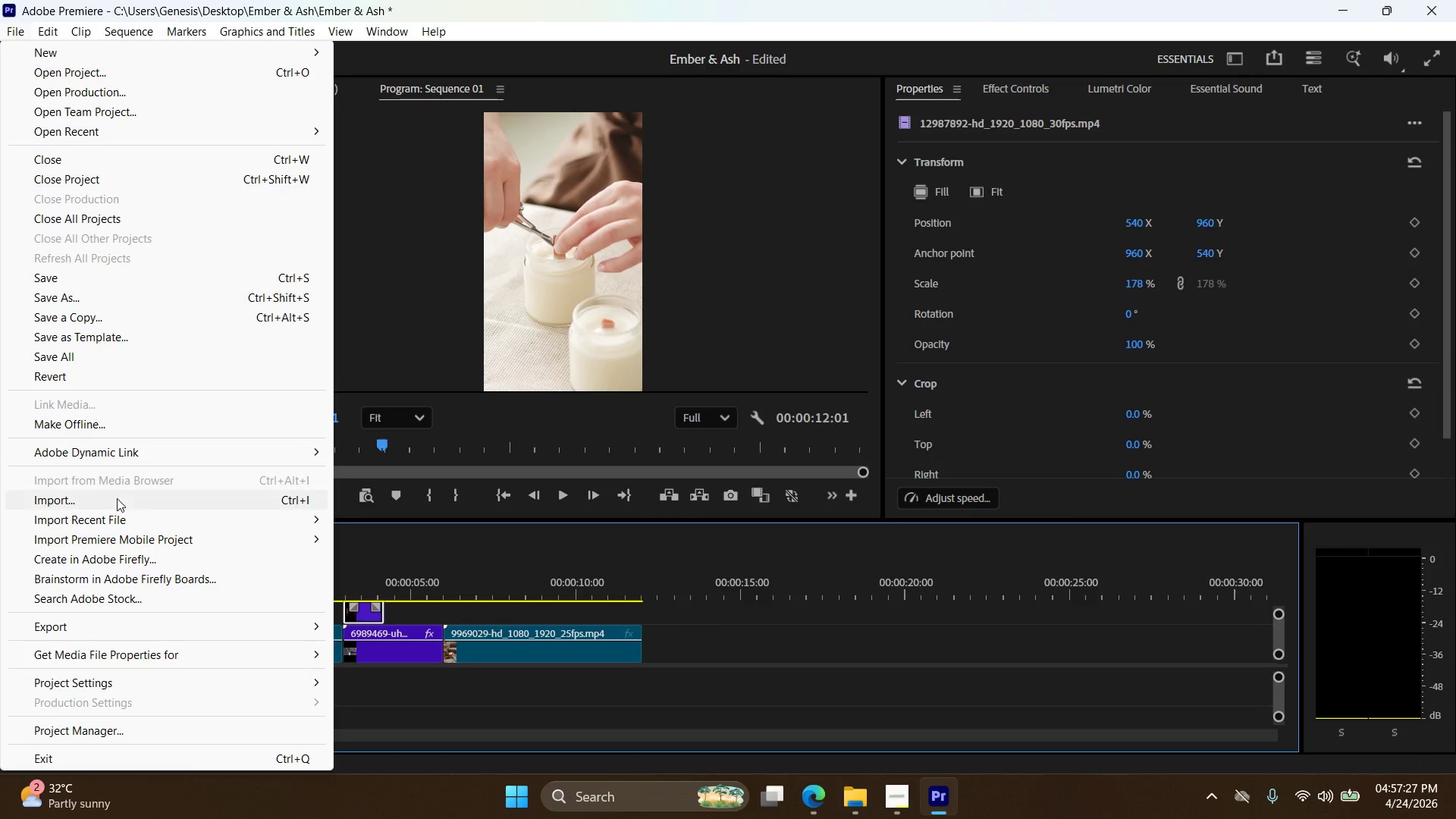 
left_click([117, 498])
 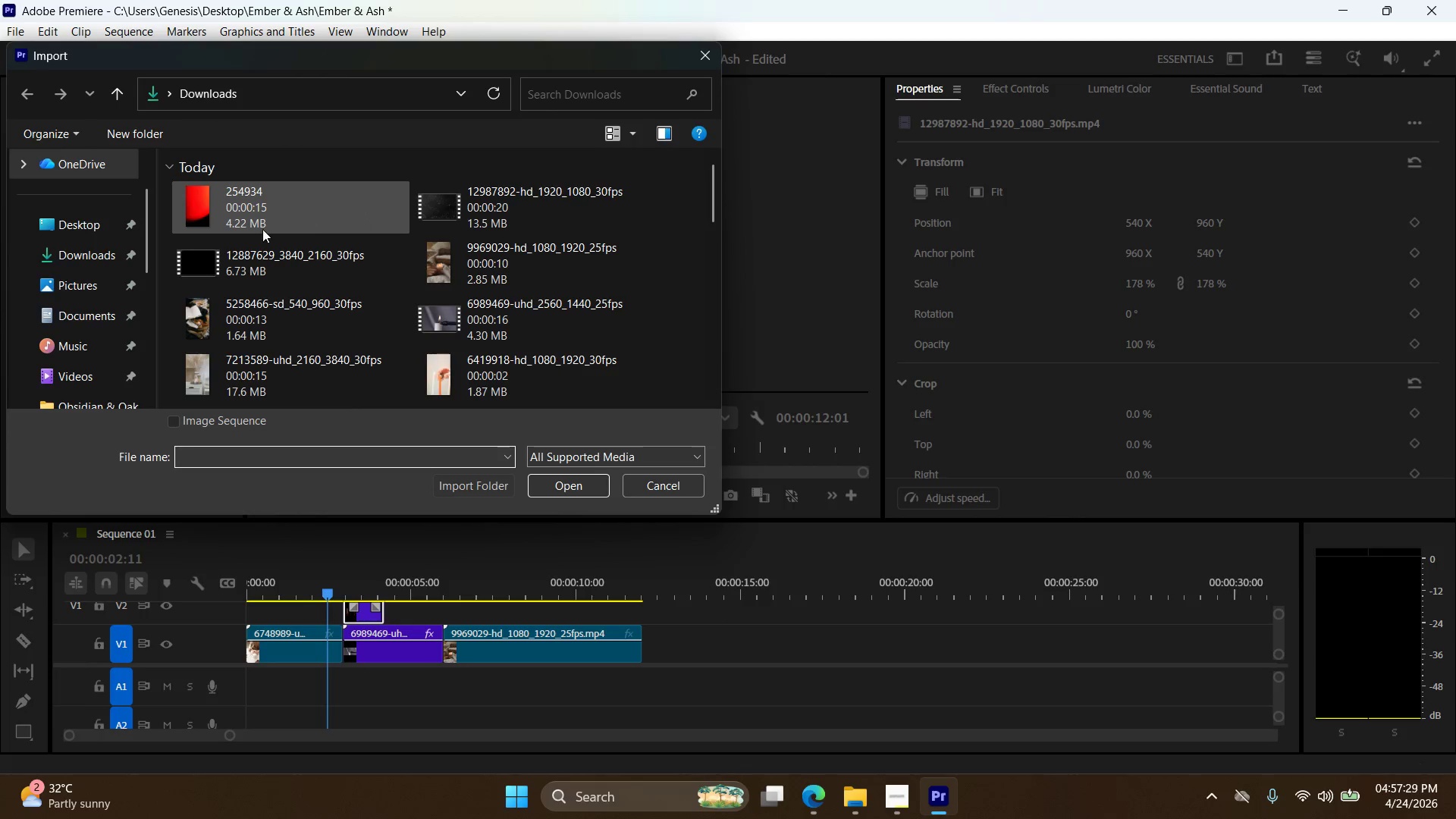 
left_click([237, 201])
 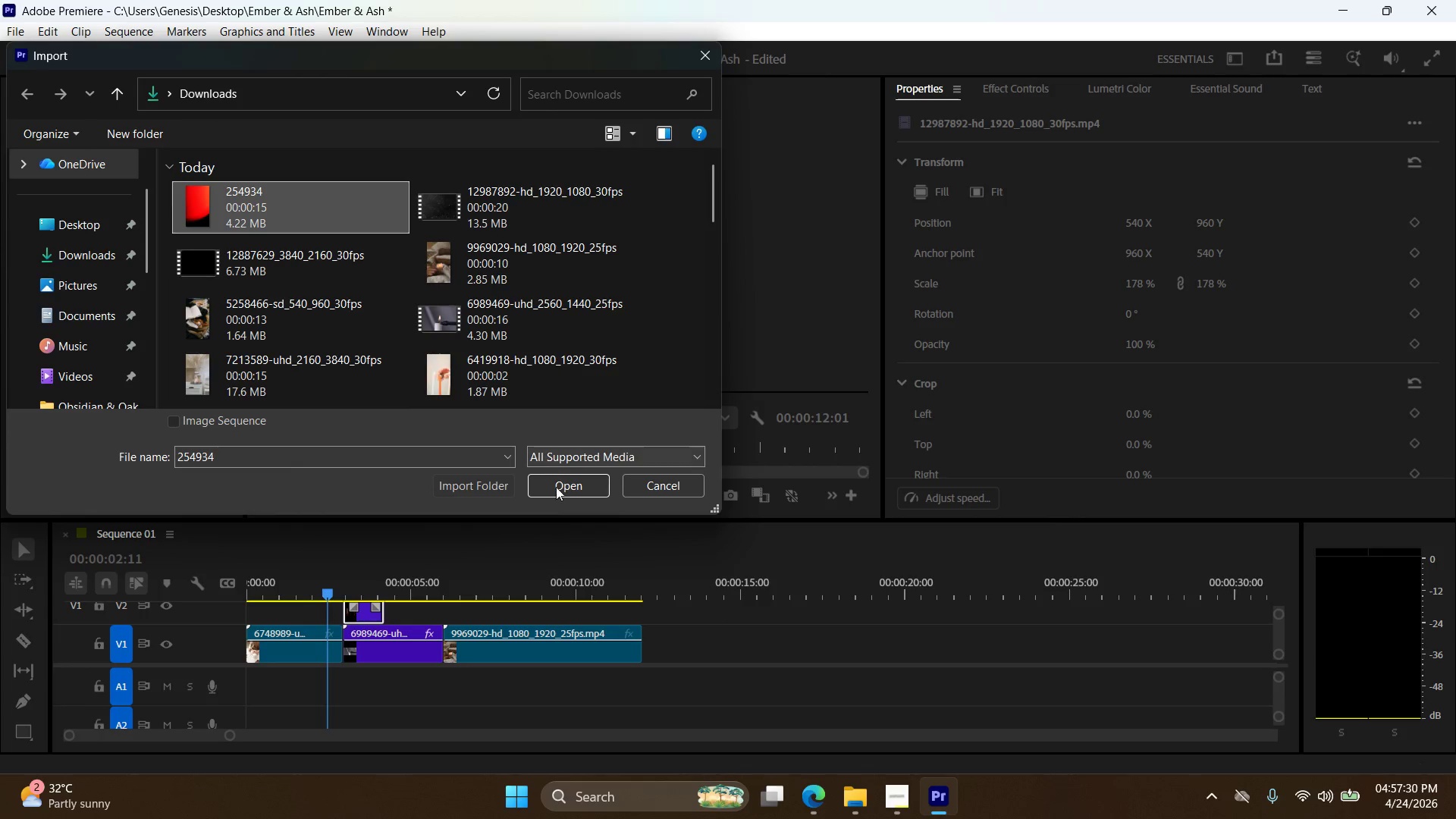 
left_click([559, 490])
 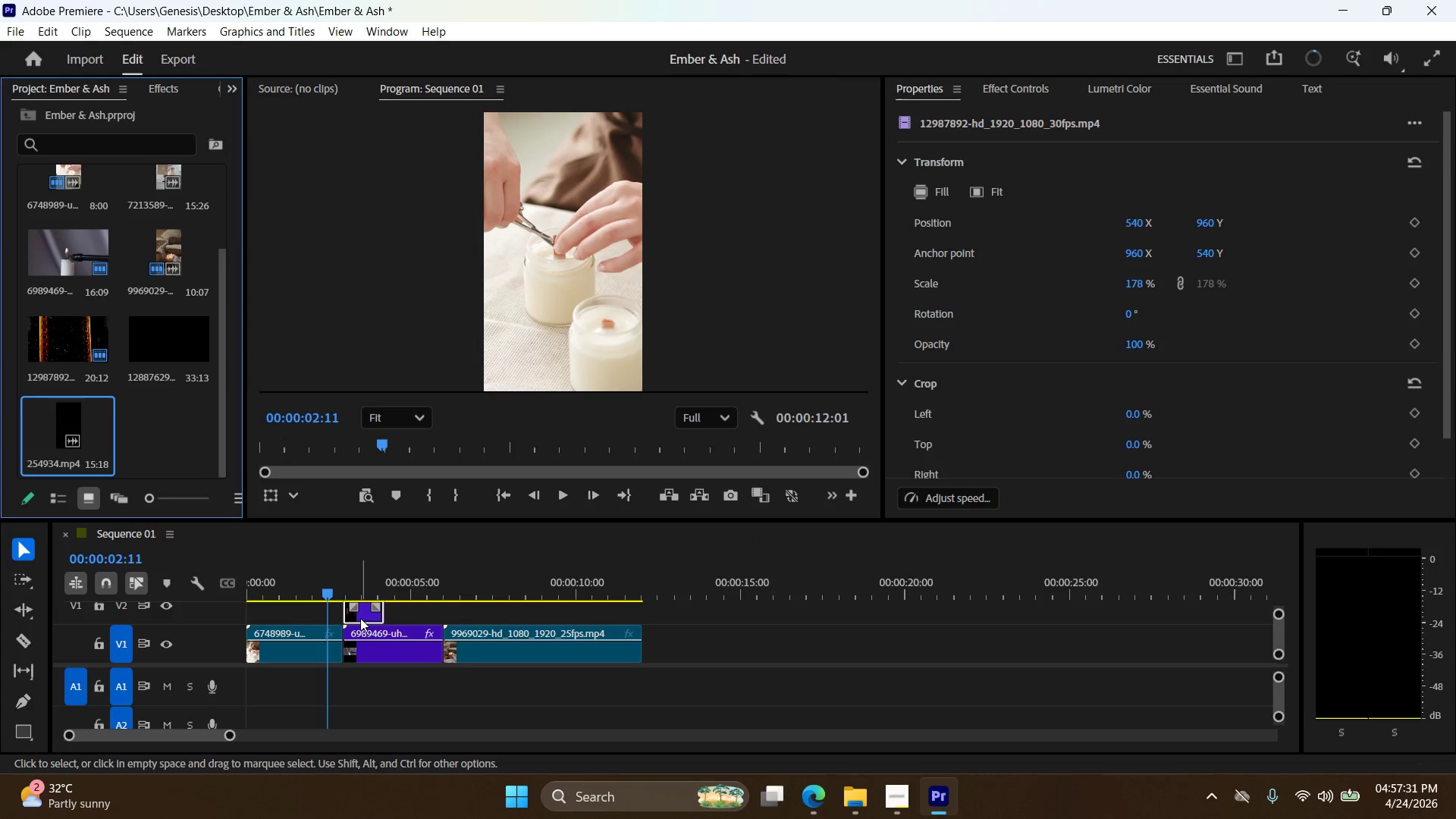 
left_click([359, 616])
 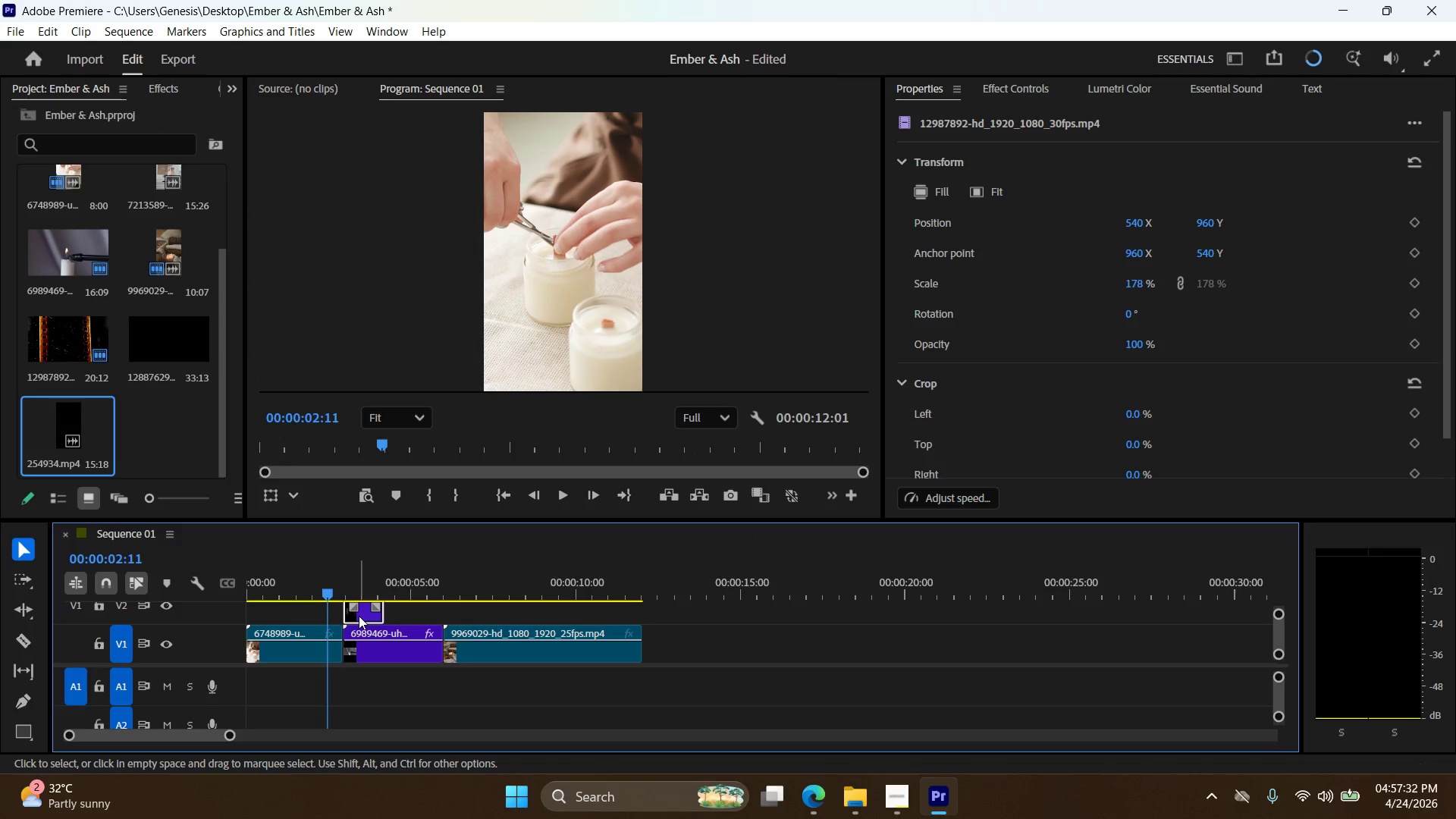 
key(Delete)
 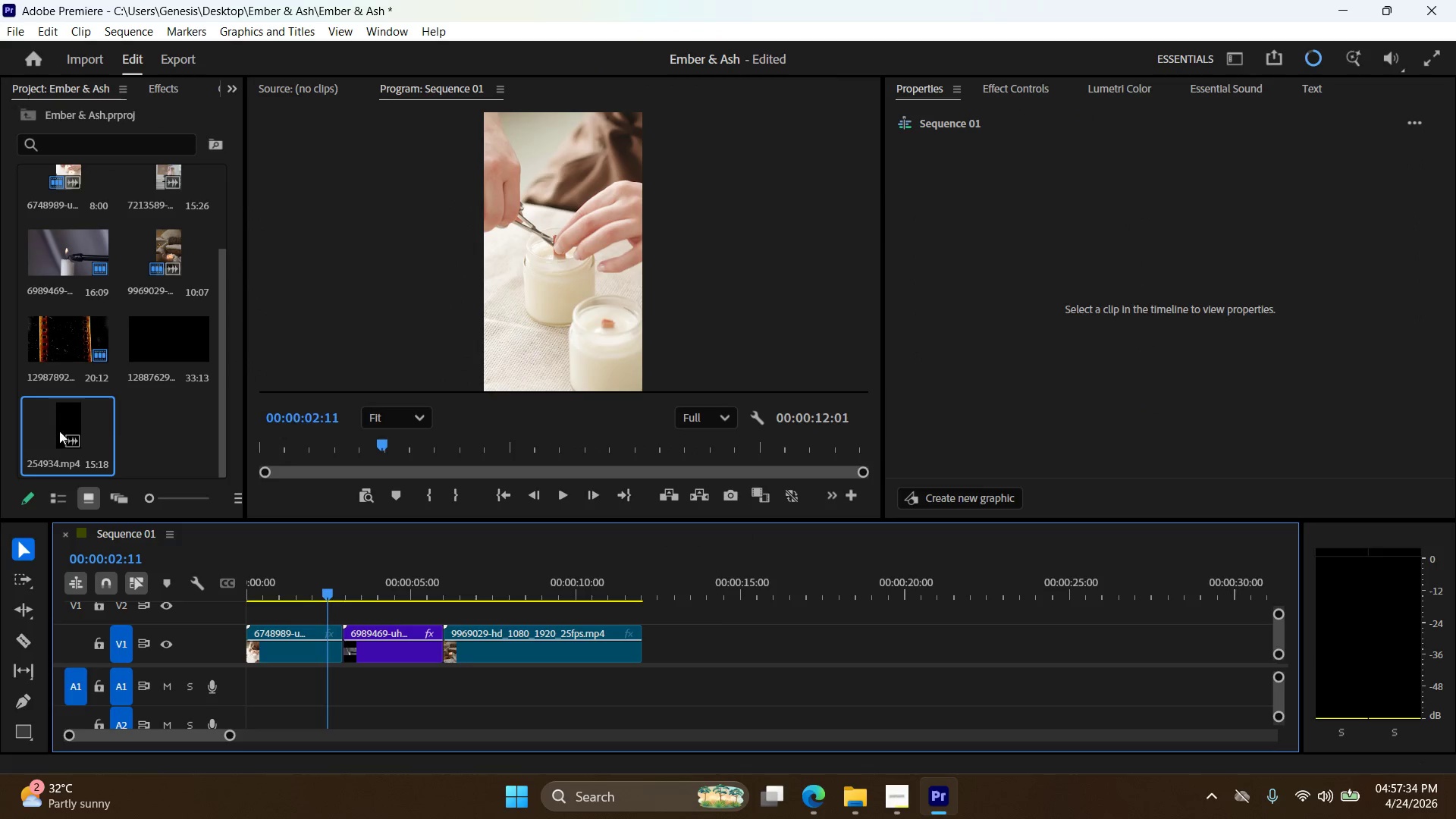 
left_click_drag(start_coordinate=[63, 415], to_coordinate=[342, 613])
 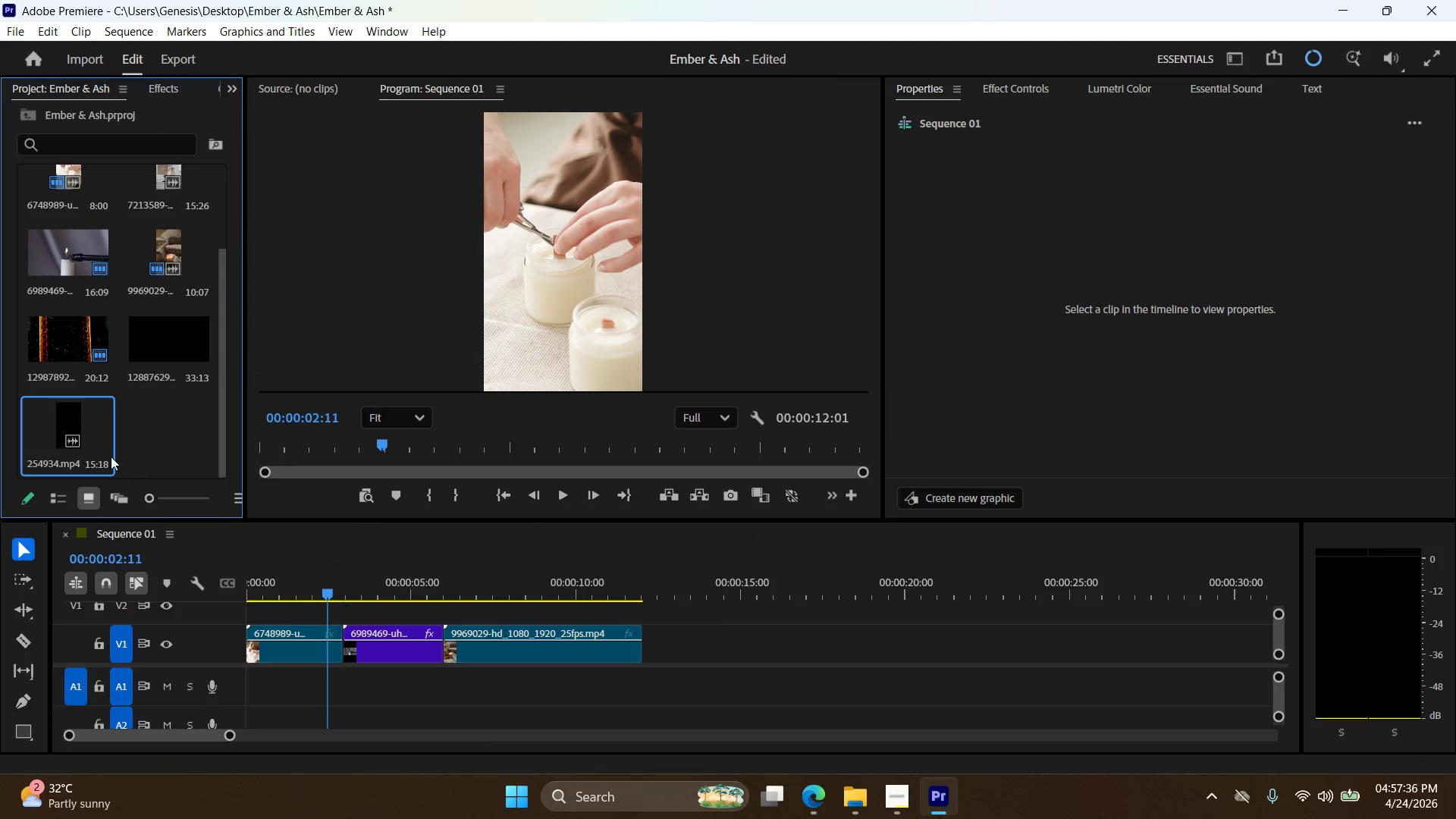 
right_click([78, 434])
 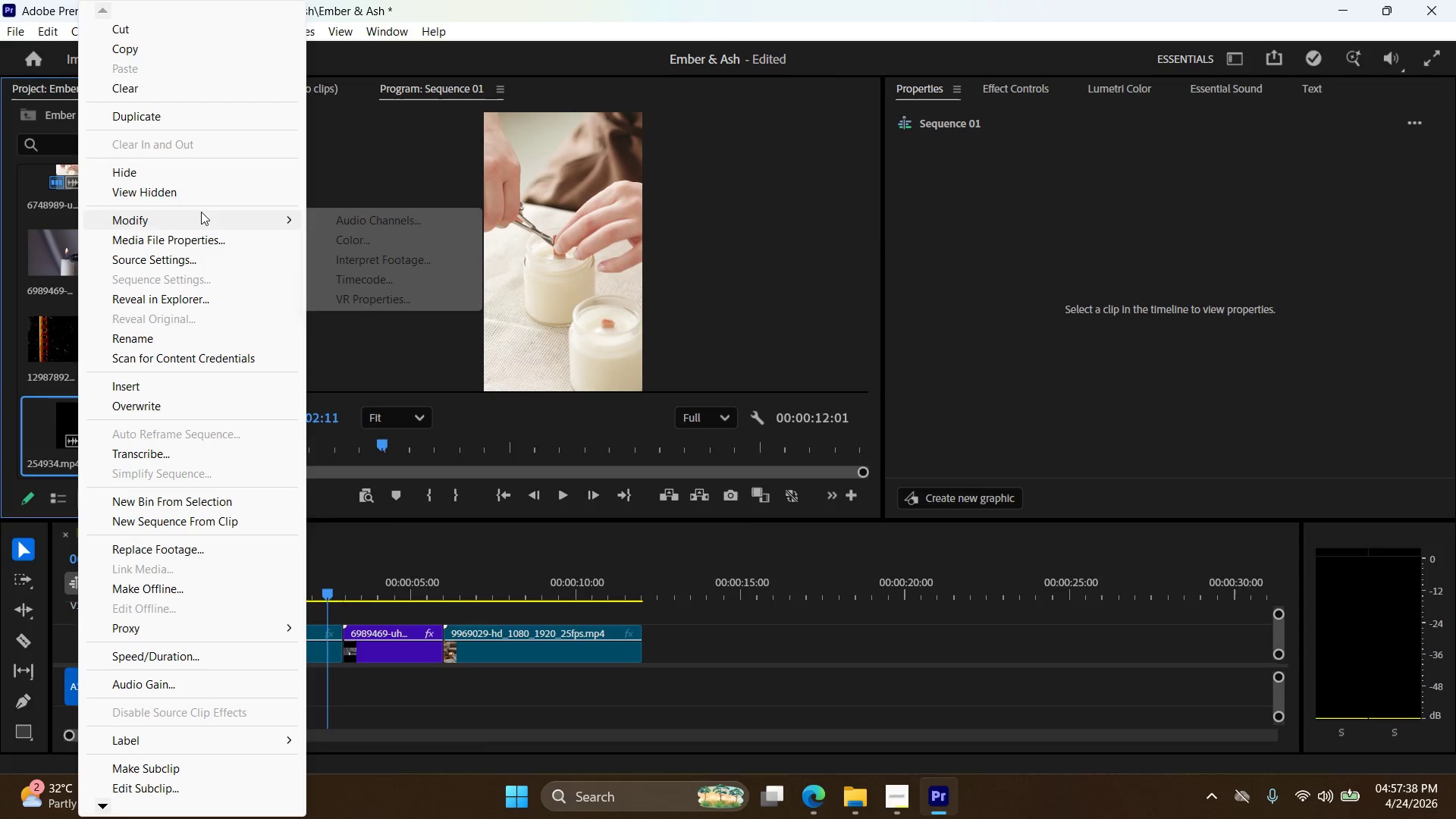 
left_click([353, 216])
 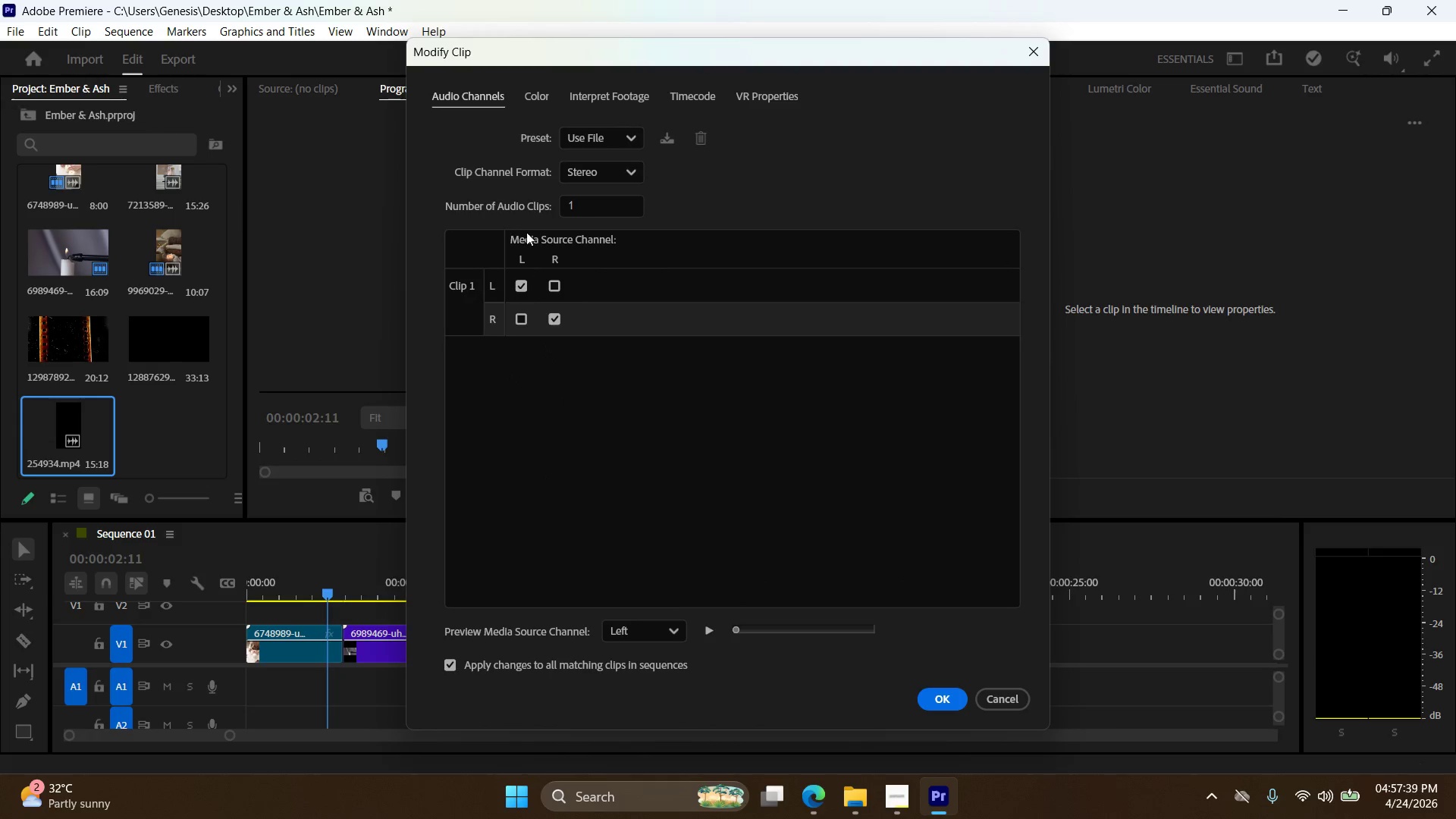 
left_click_drag(start_coordinate=[590, 201], to_coordinate=[514, 199])
 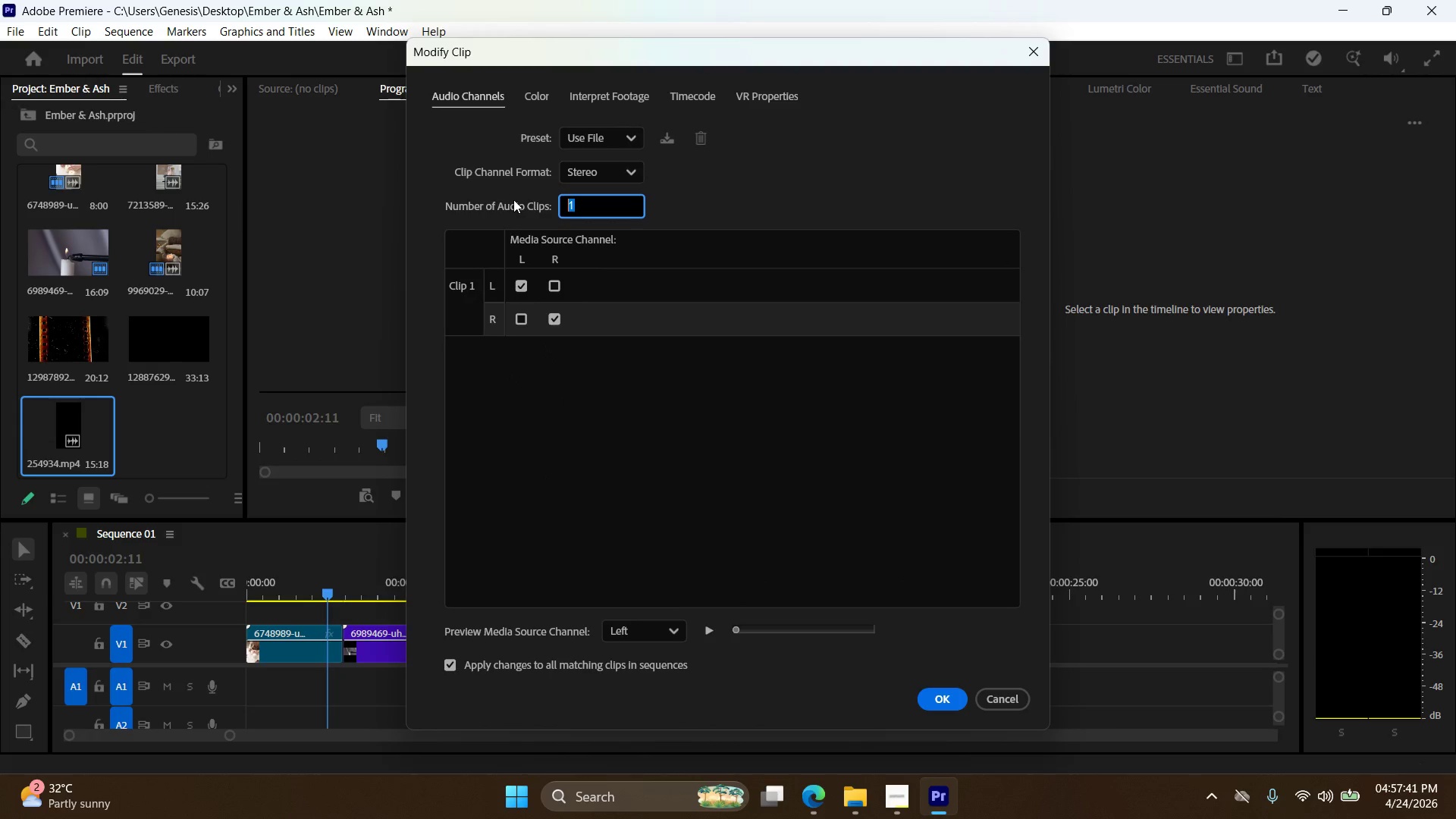 
key(0)
 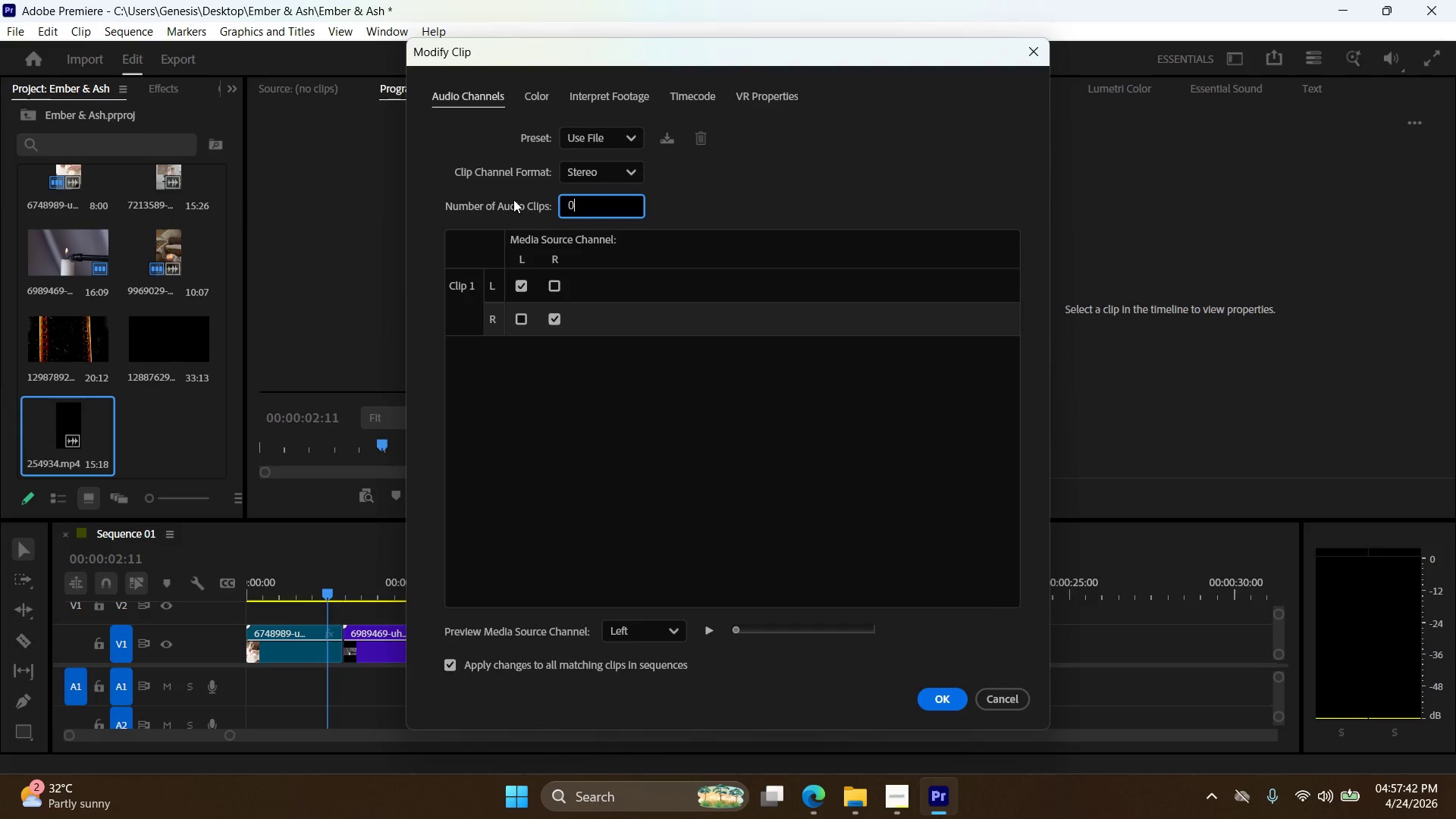 
key(Enter)
 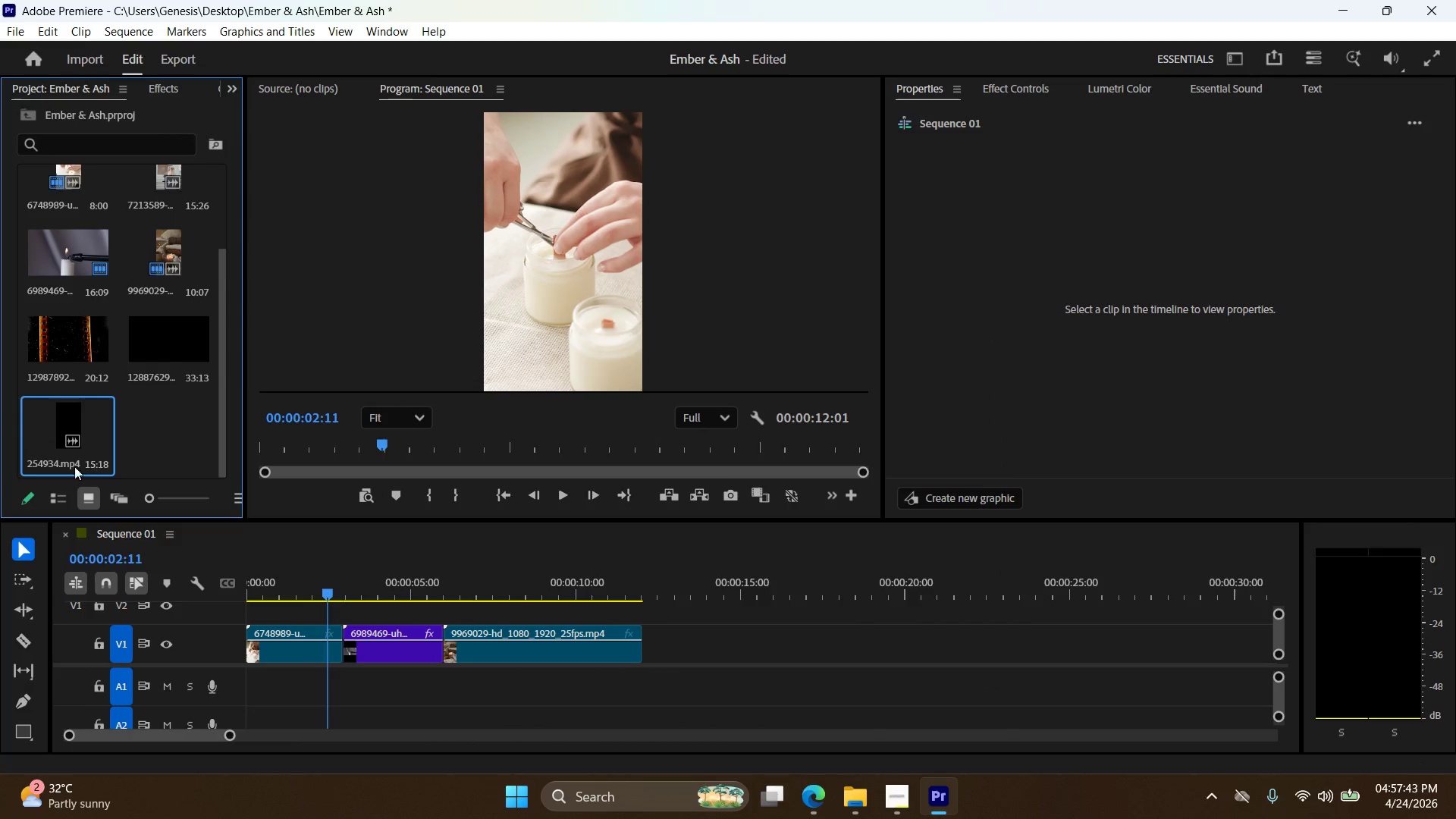 
left_click_drag(start_coordinate=[74, 414], to_coordinate=[340, 607])
 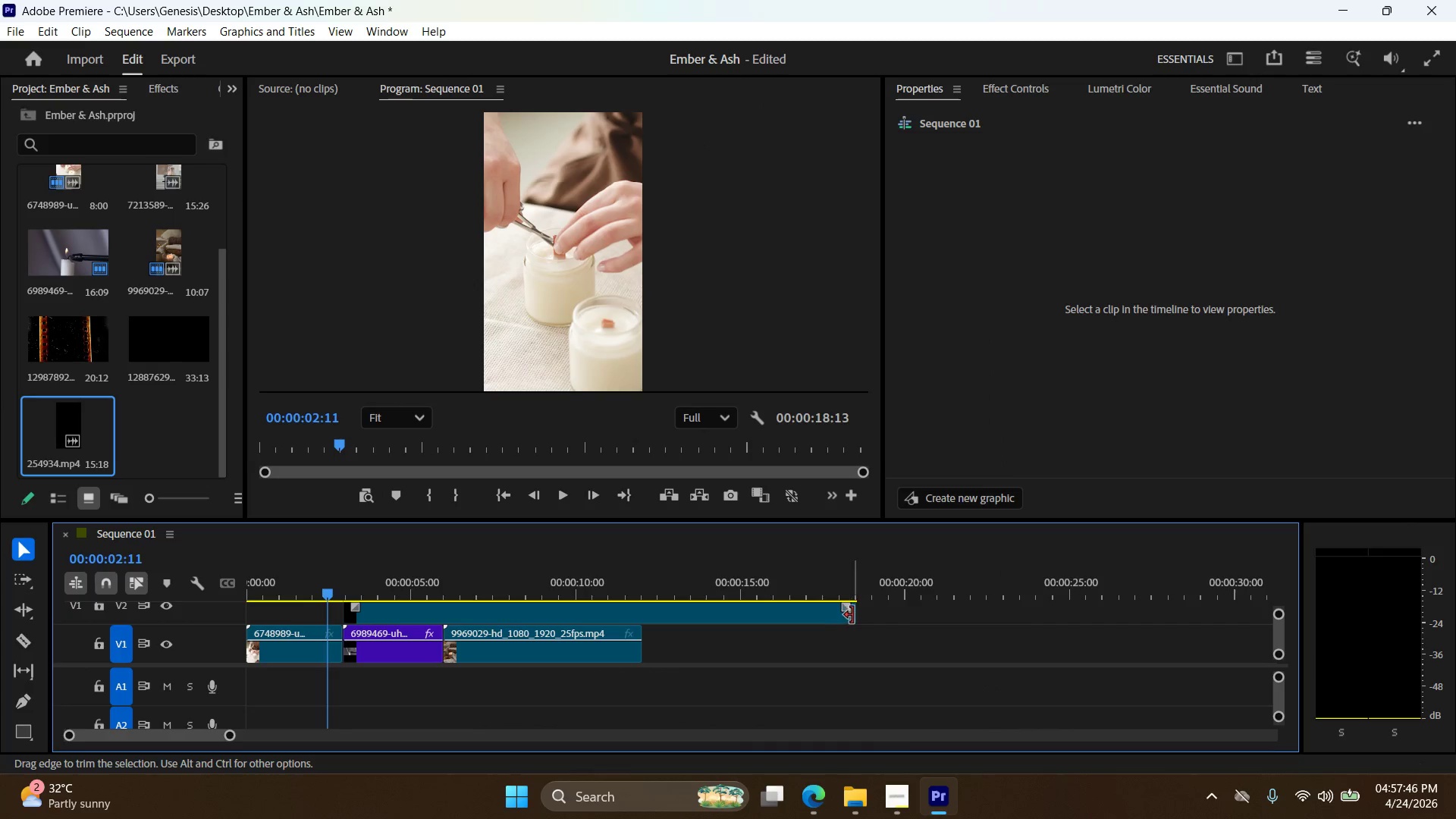 
left_click_drag(start_coordinate=[854, 613], to_coordinate=[388, 653])
 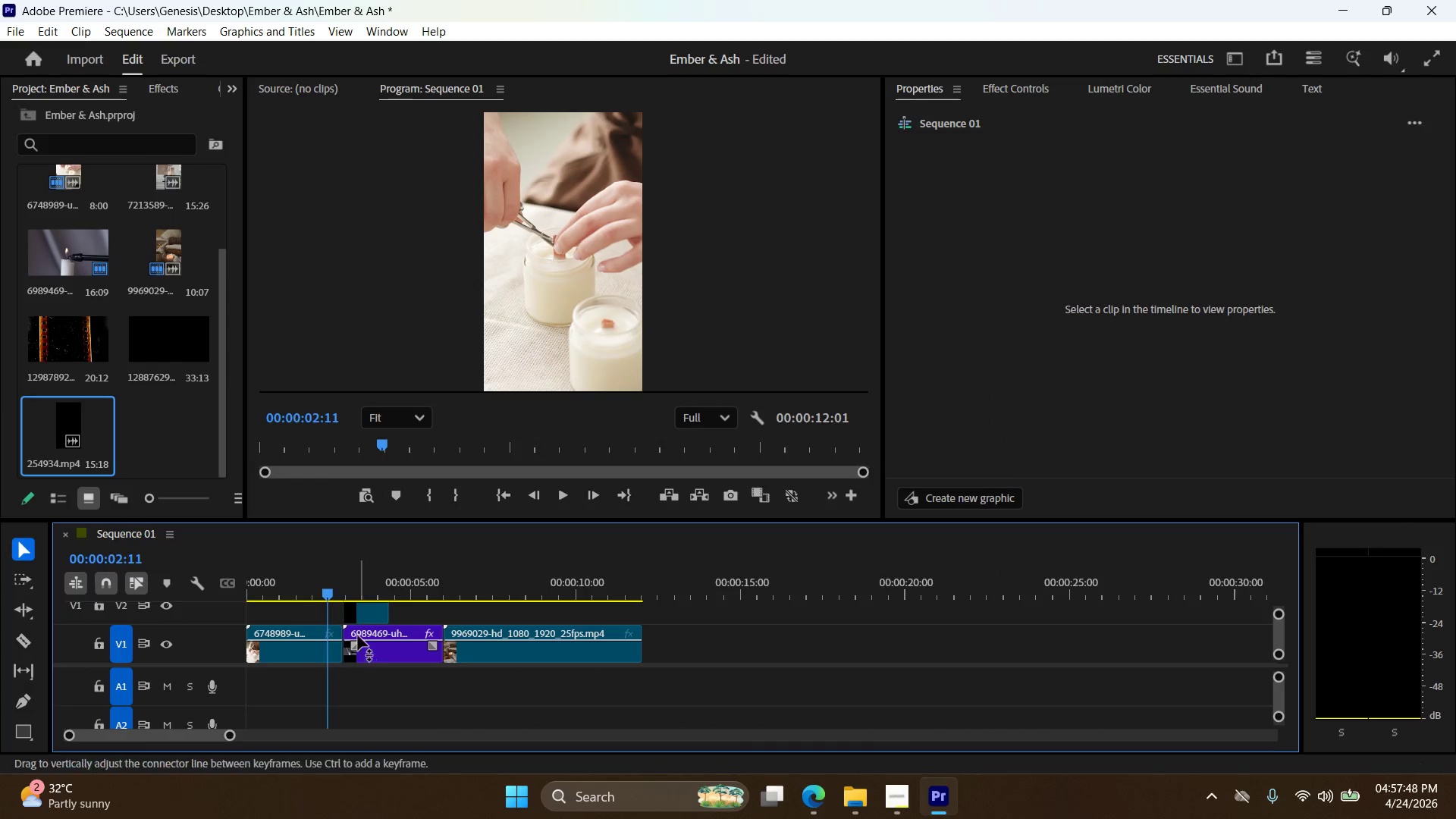 
scroll: coordinate [357, 624], scroll_direction: up, amount: 5.0
 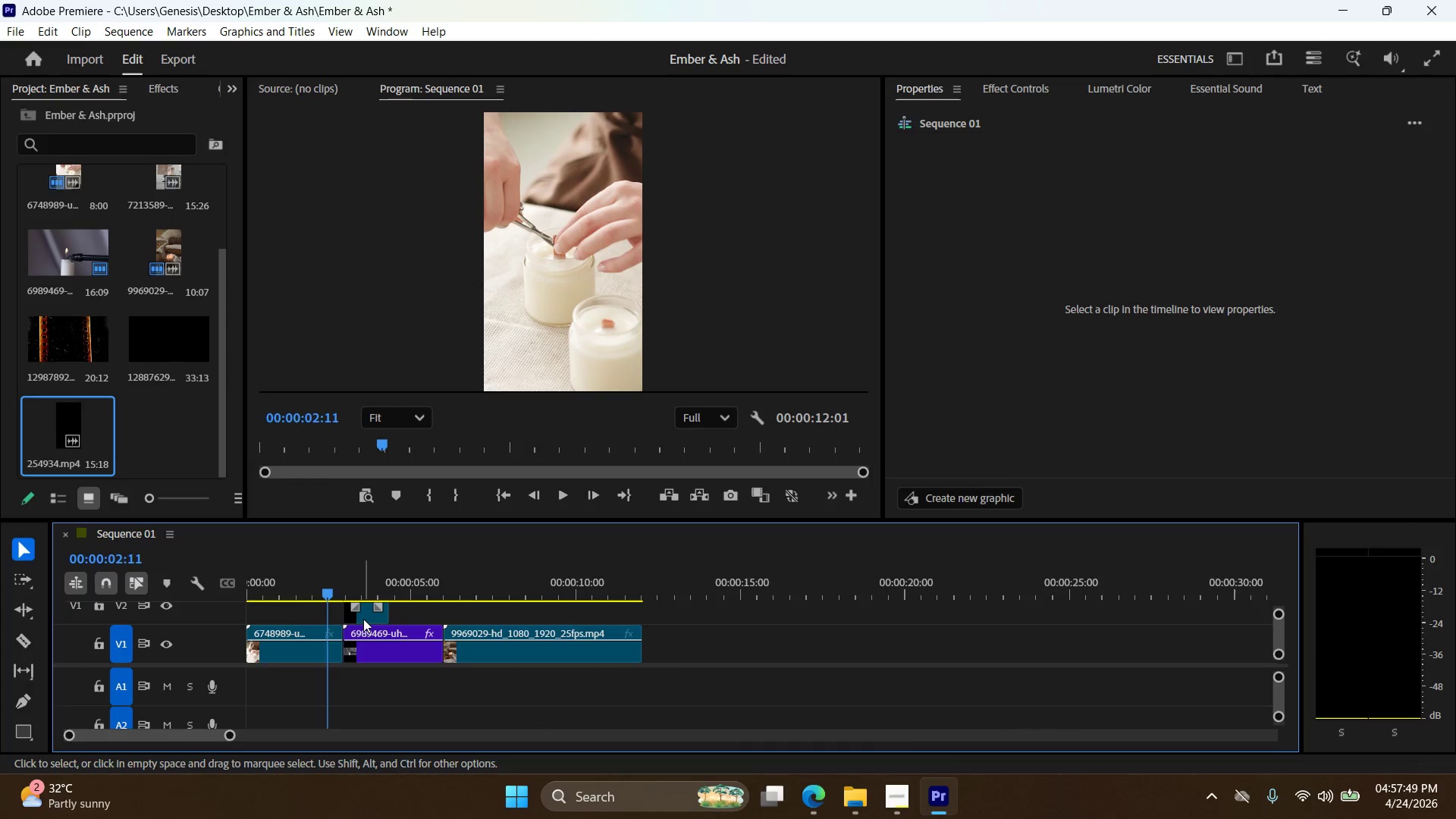 
left_click_drag(start_coordinate=[363, 619], to_coordinate=[355, 623])
 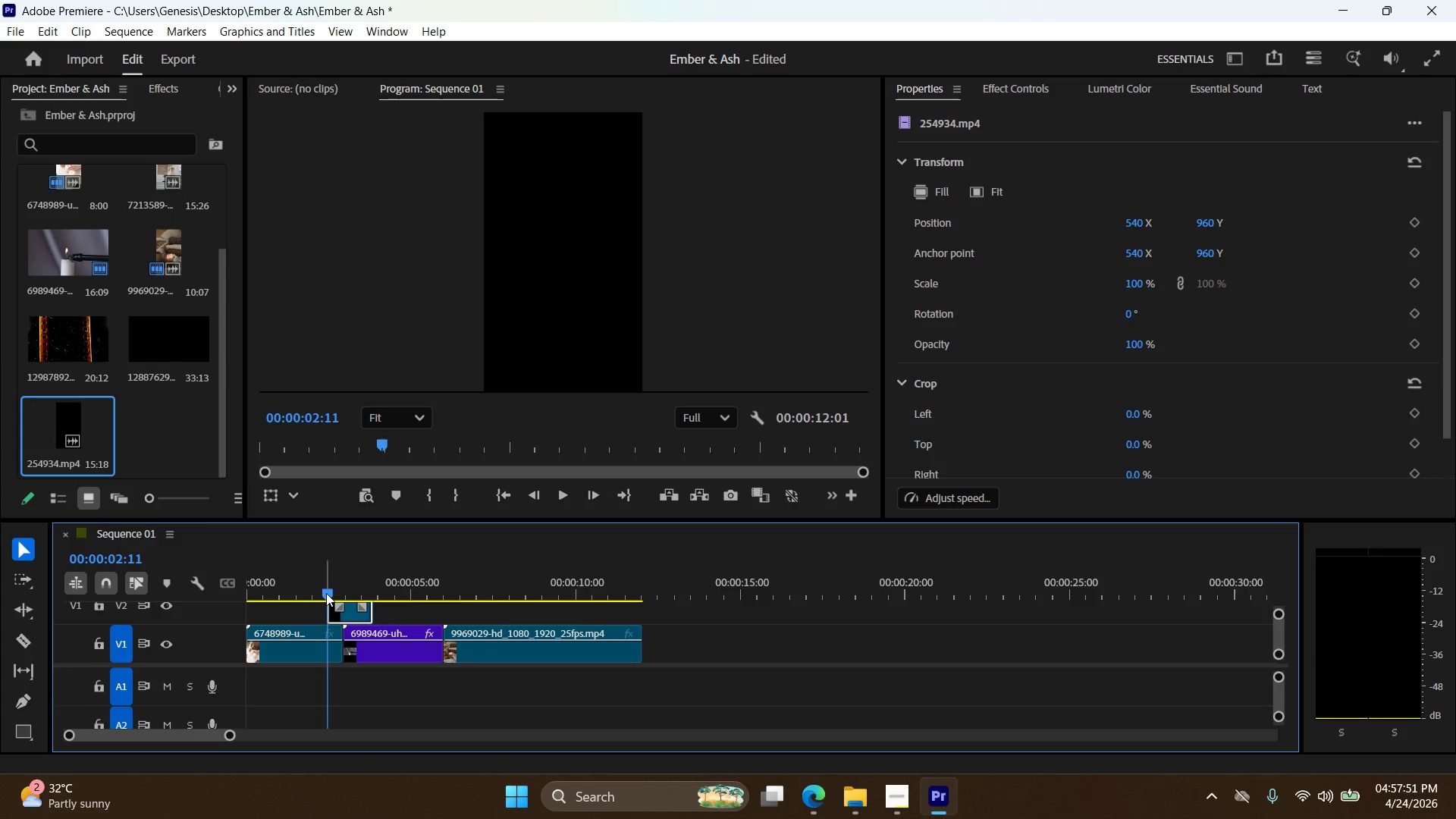 
left_click_drag(start_coordinate=[328, 590], to_coordinate=[349, 598])
 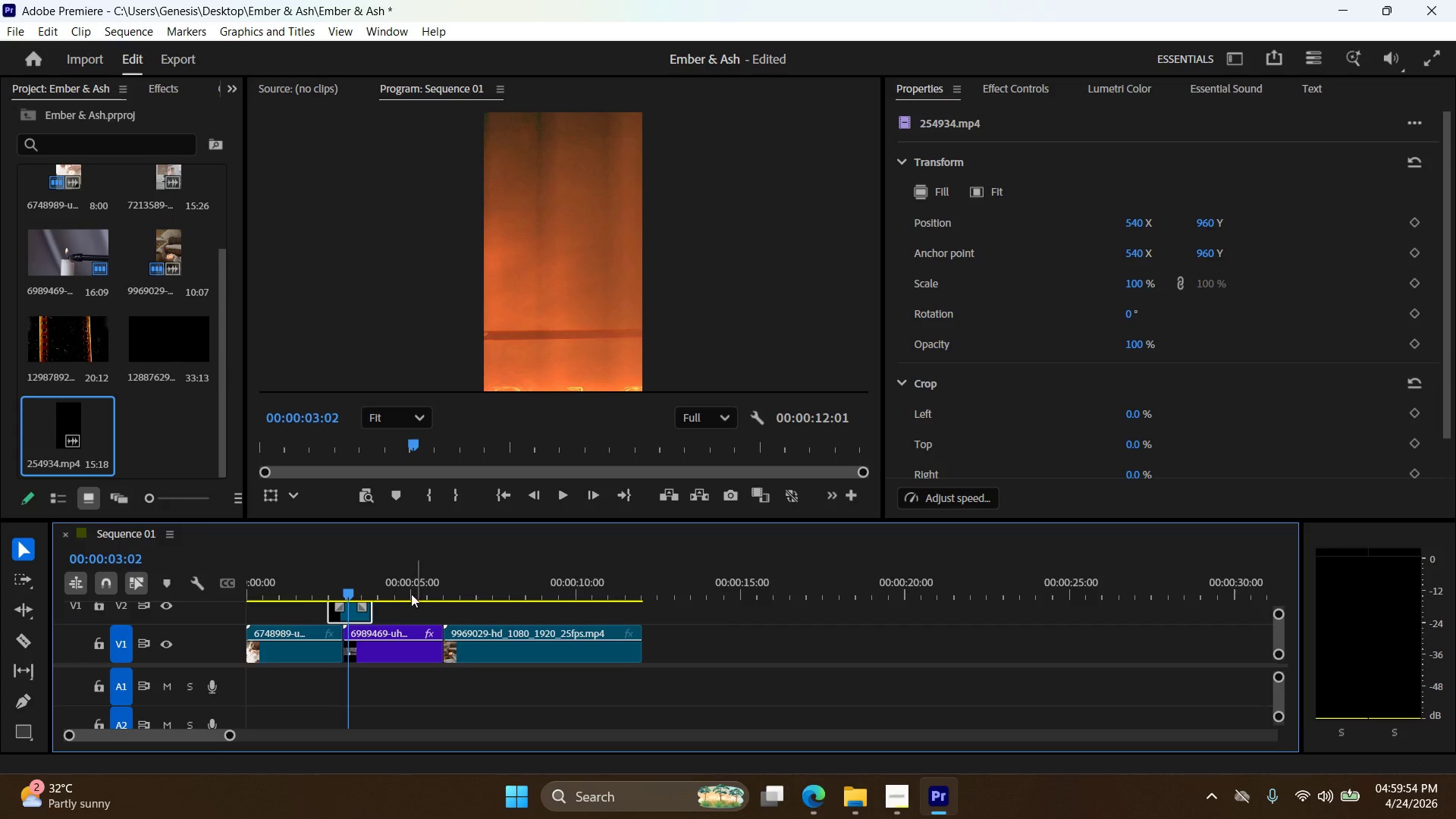 
wait(124.55)
 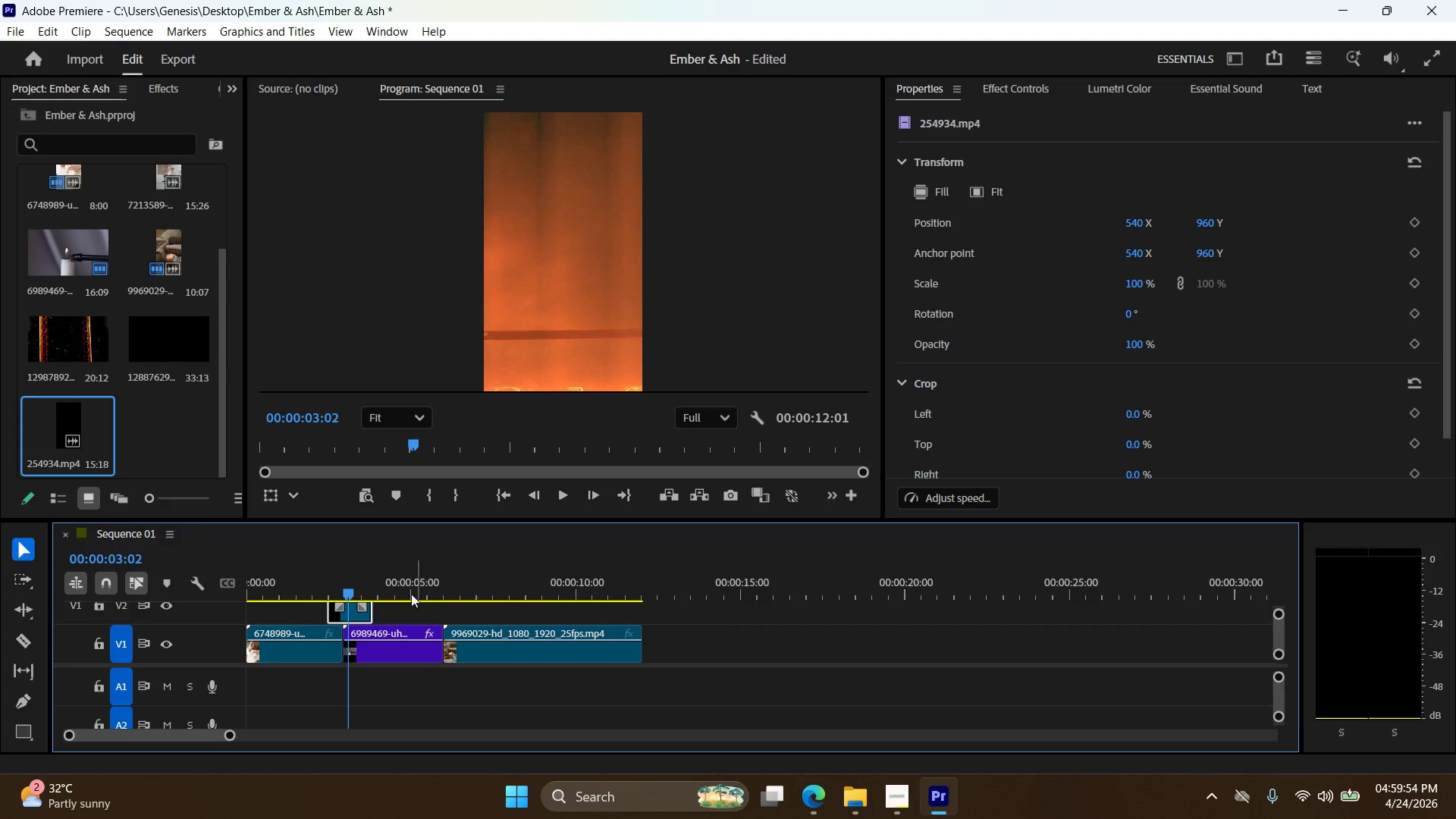 
scroll: coordinate [953, 435], scroll_direction: down, amount: 10.0
 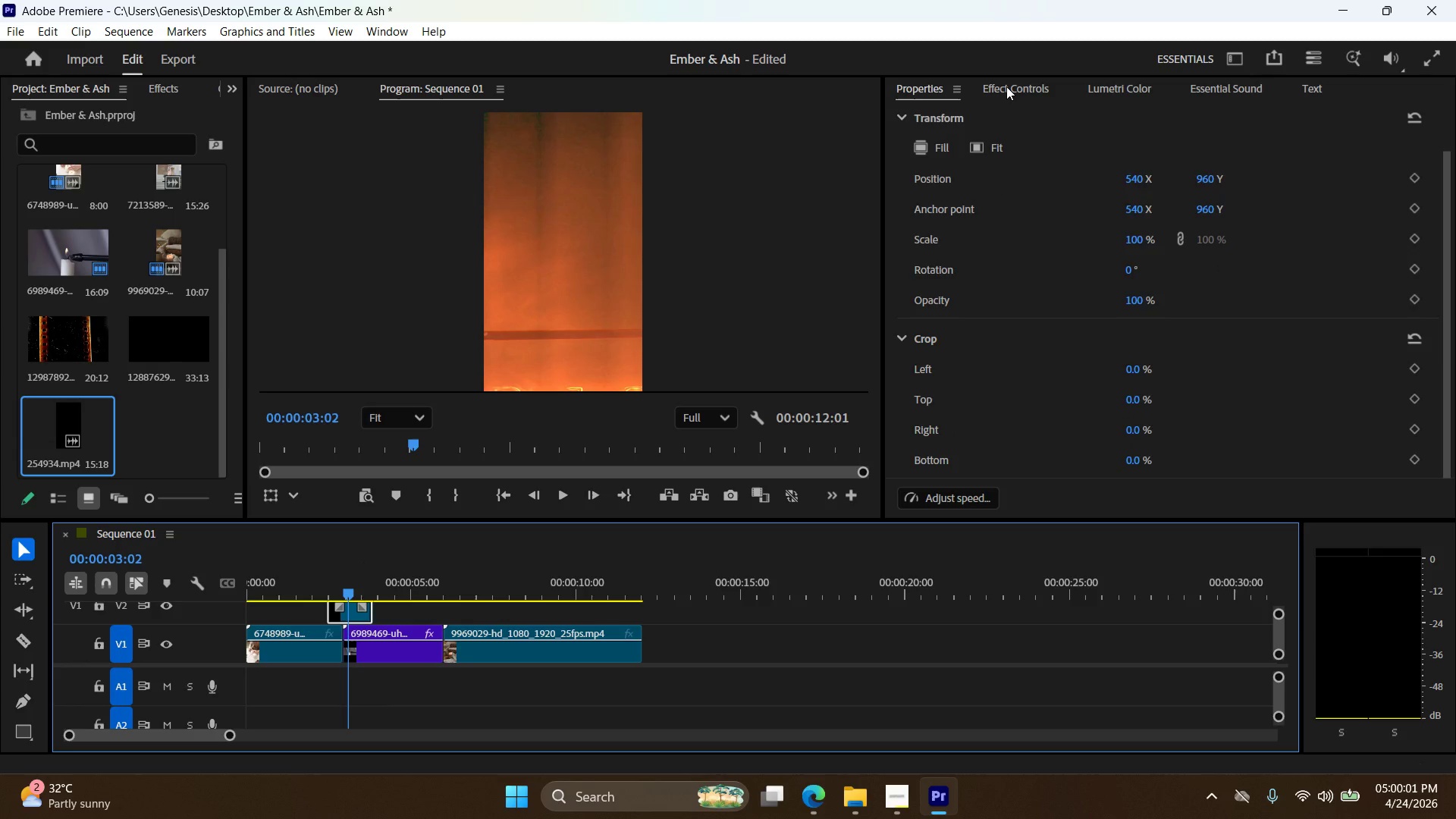 
left_click([1006, 86])
 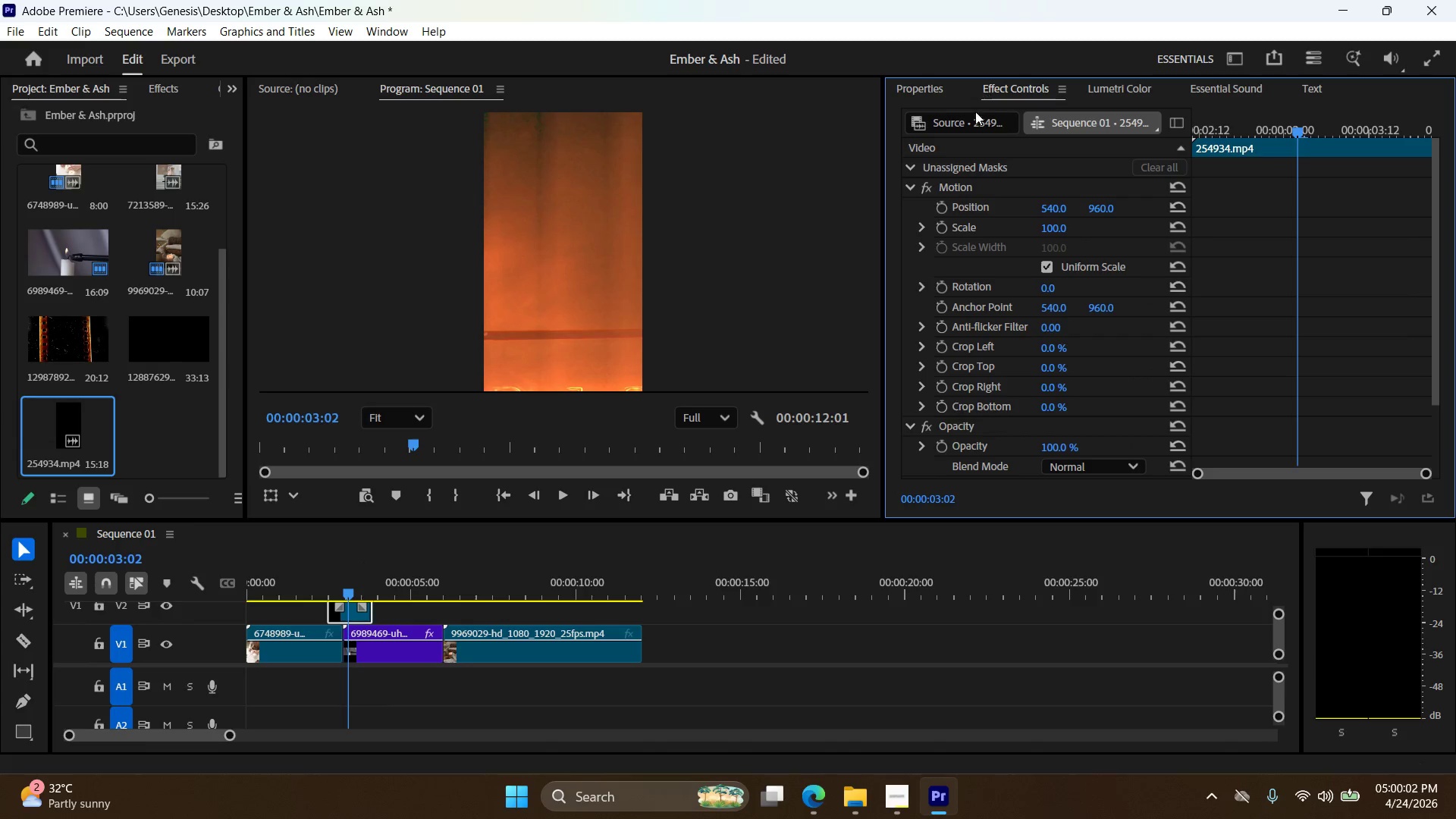 
scroll: coordinate [1011, 386], scroll_direction: down, amount: 6.0
 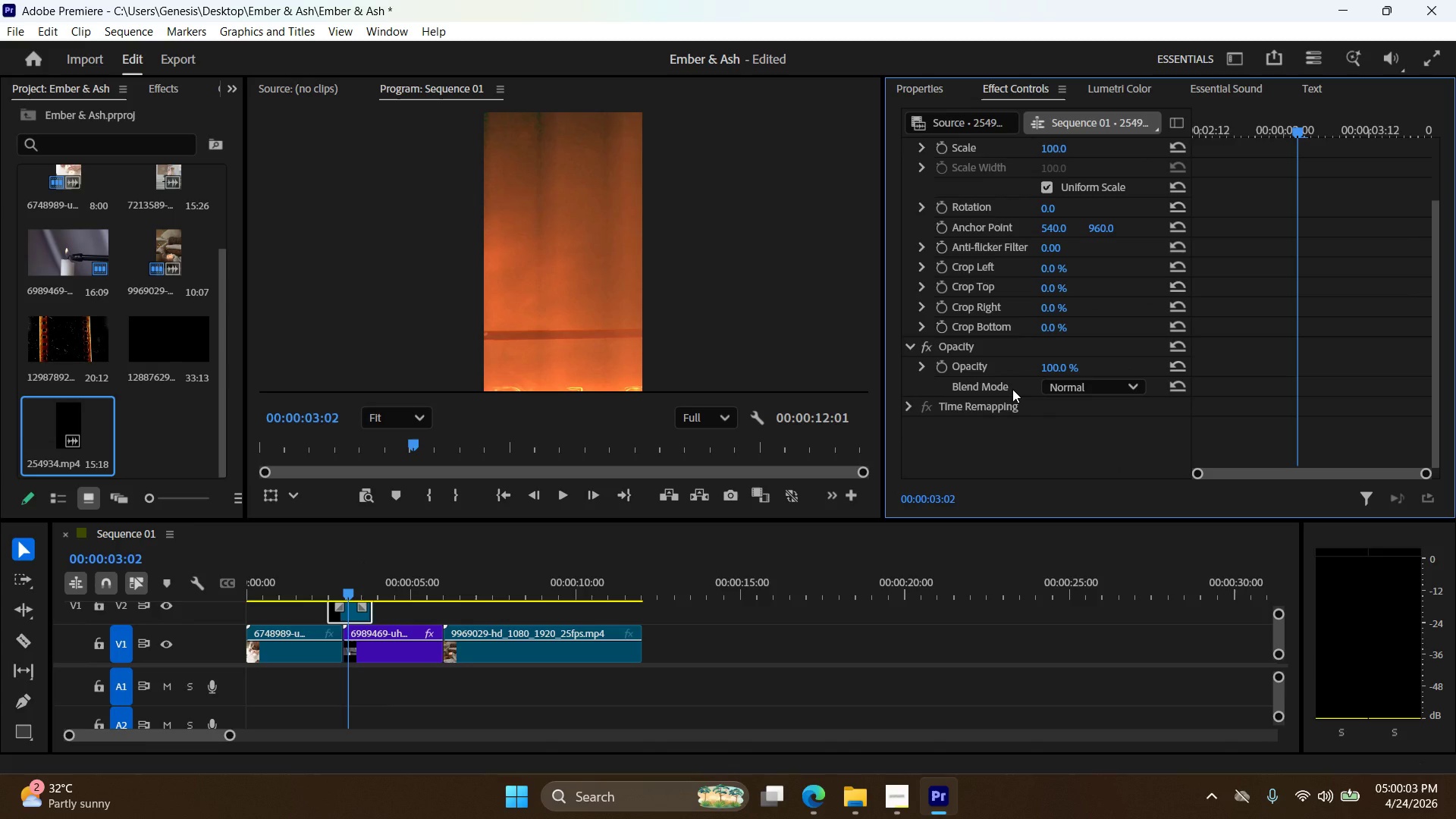 
mouse_move([1028, 388])
 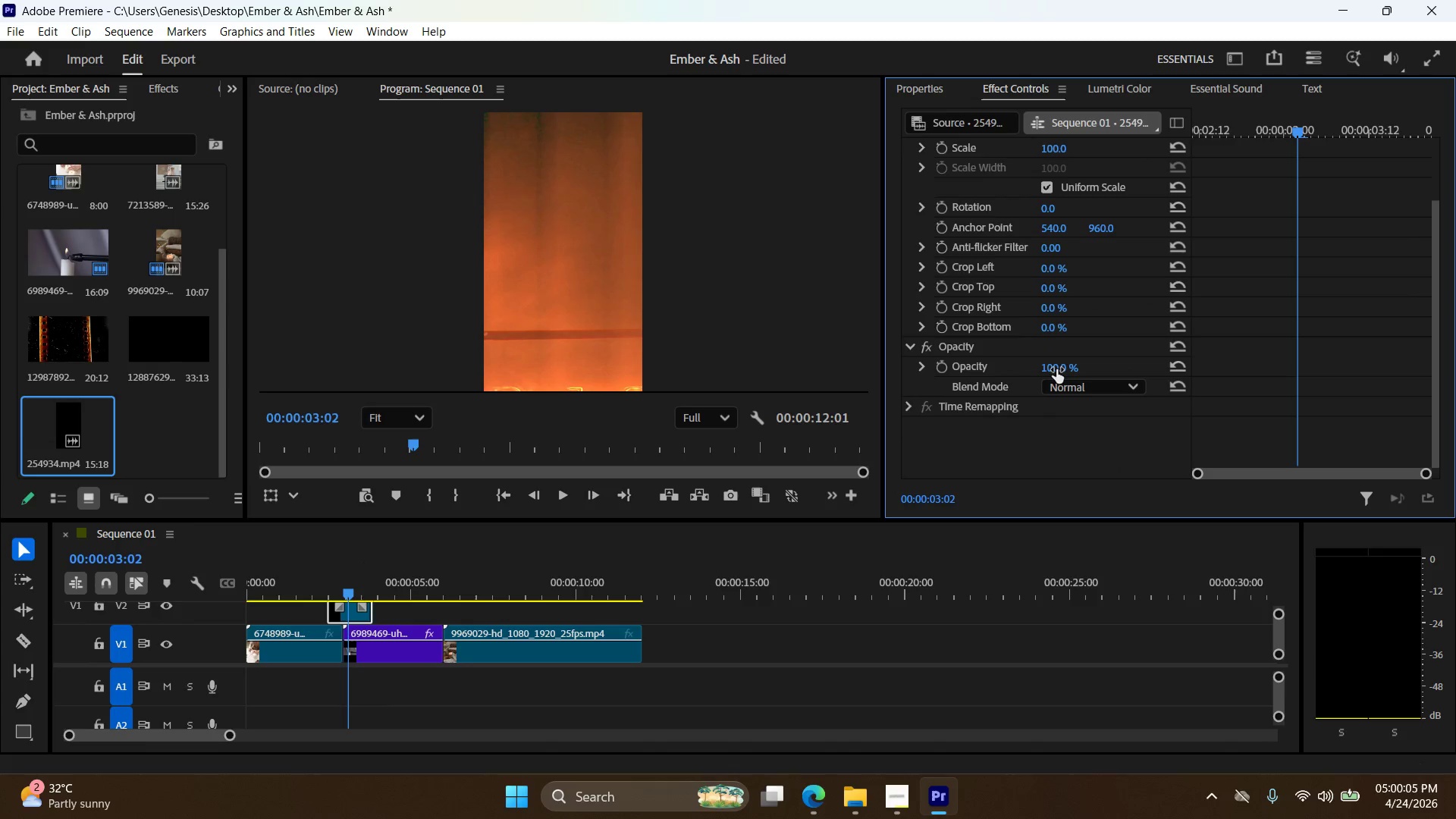 
double_click([1067, 364])
 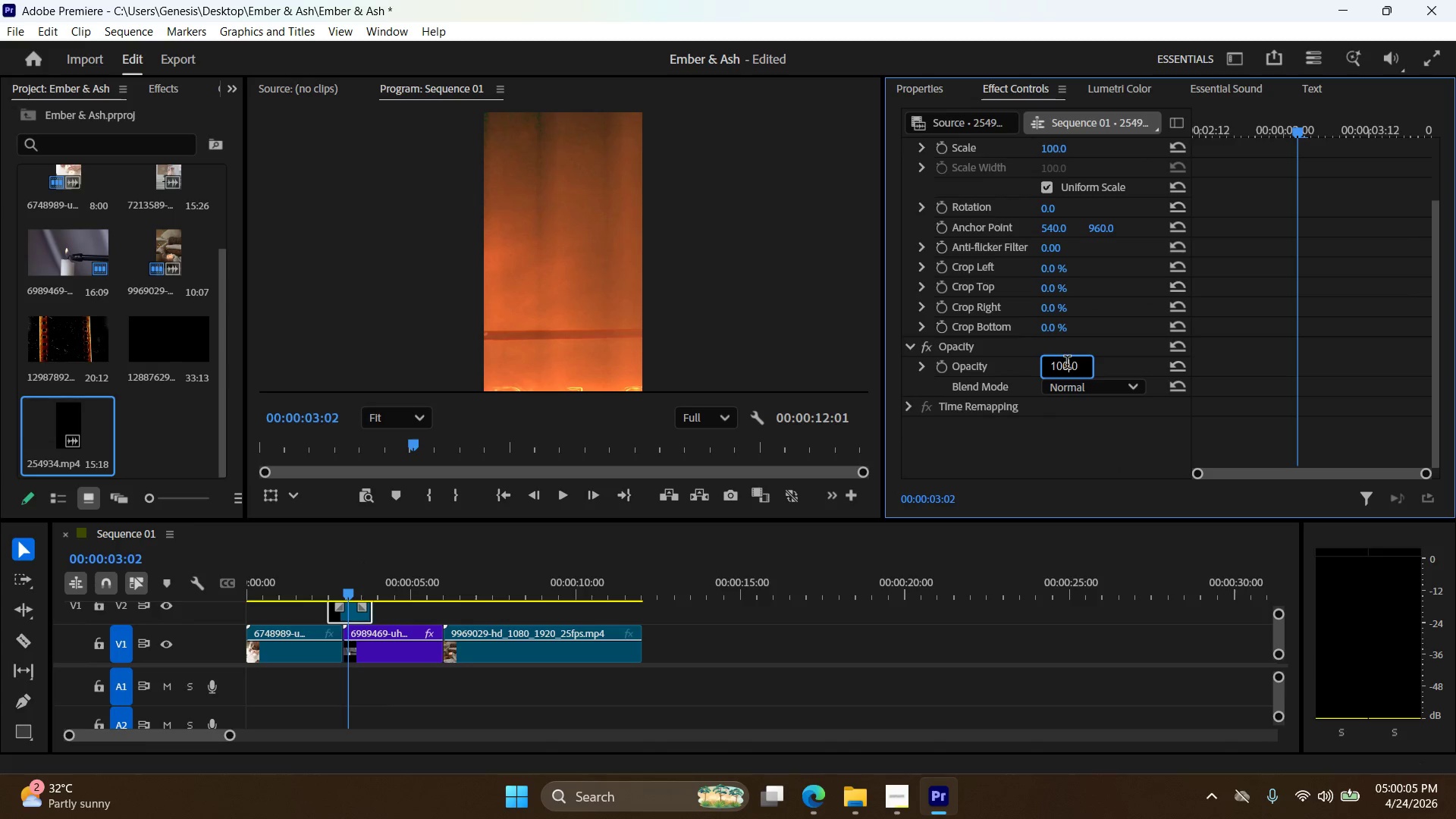 
triple_click([1067, 364])
 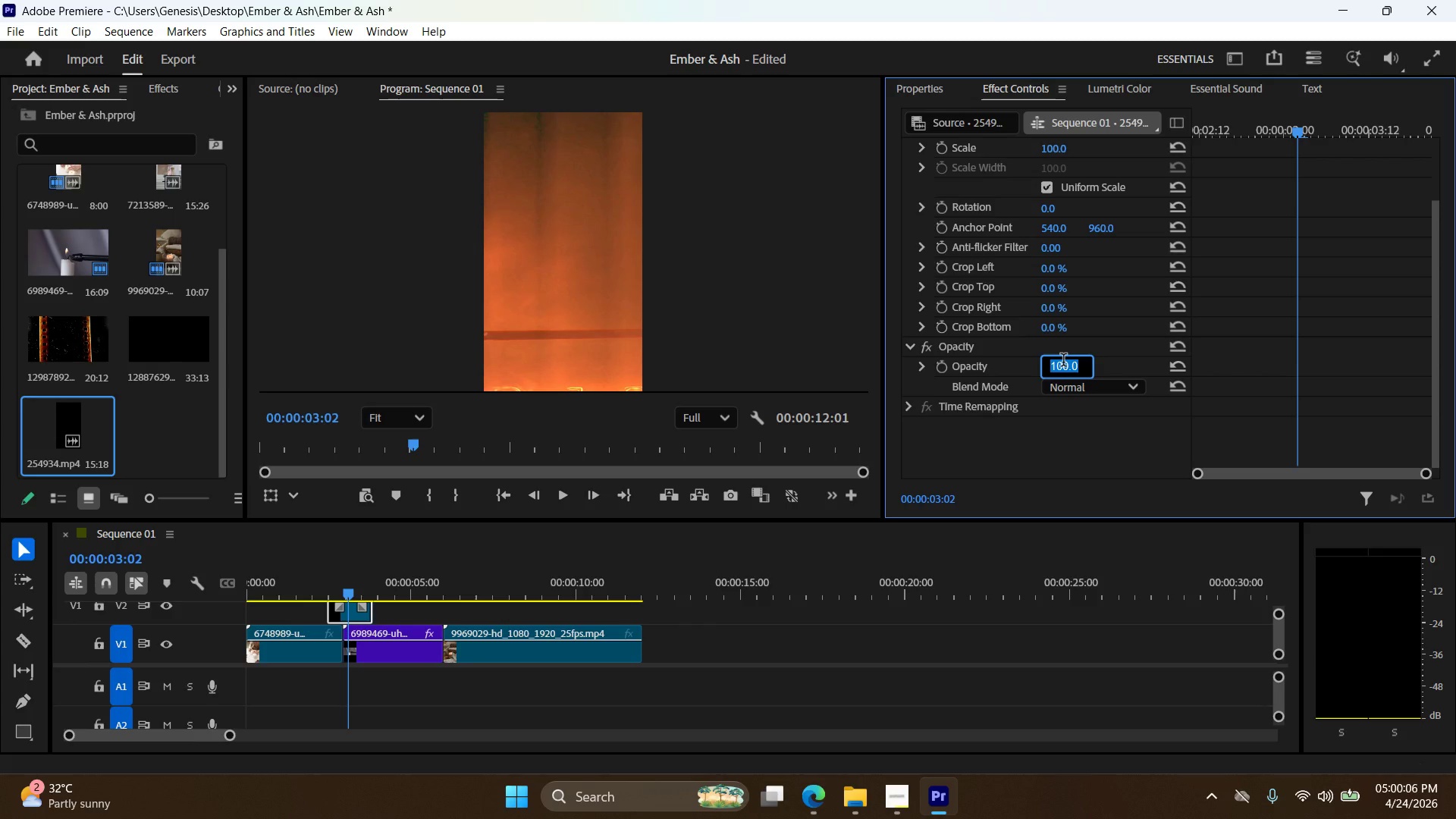 
key(Numpad5)
 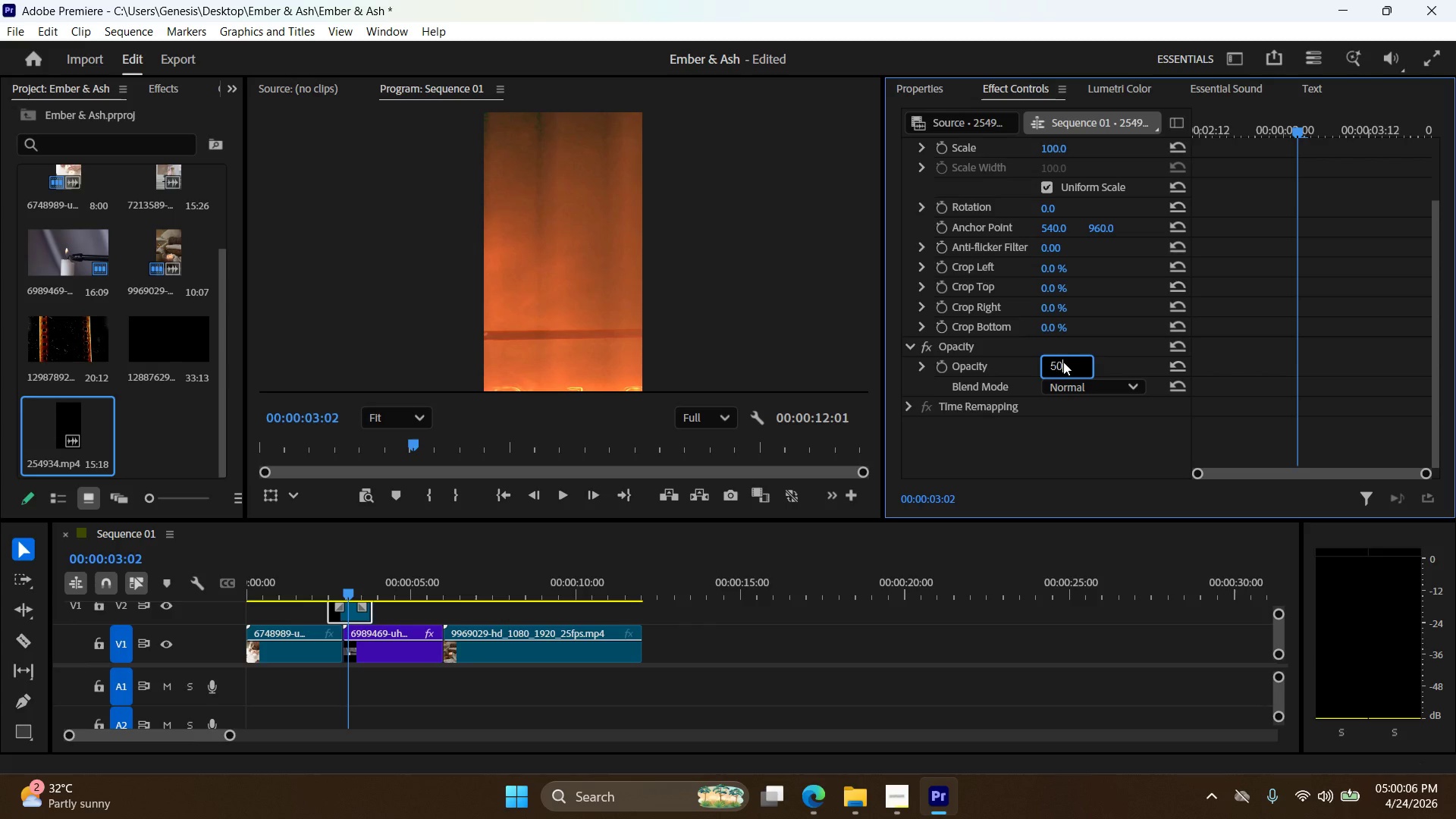 
key(Numpad0)
 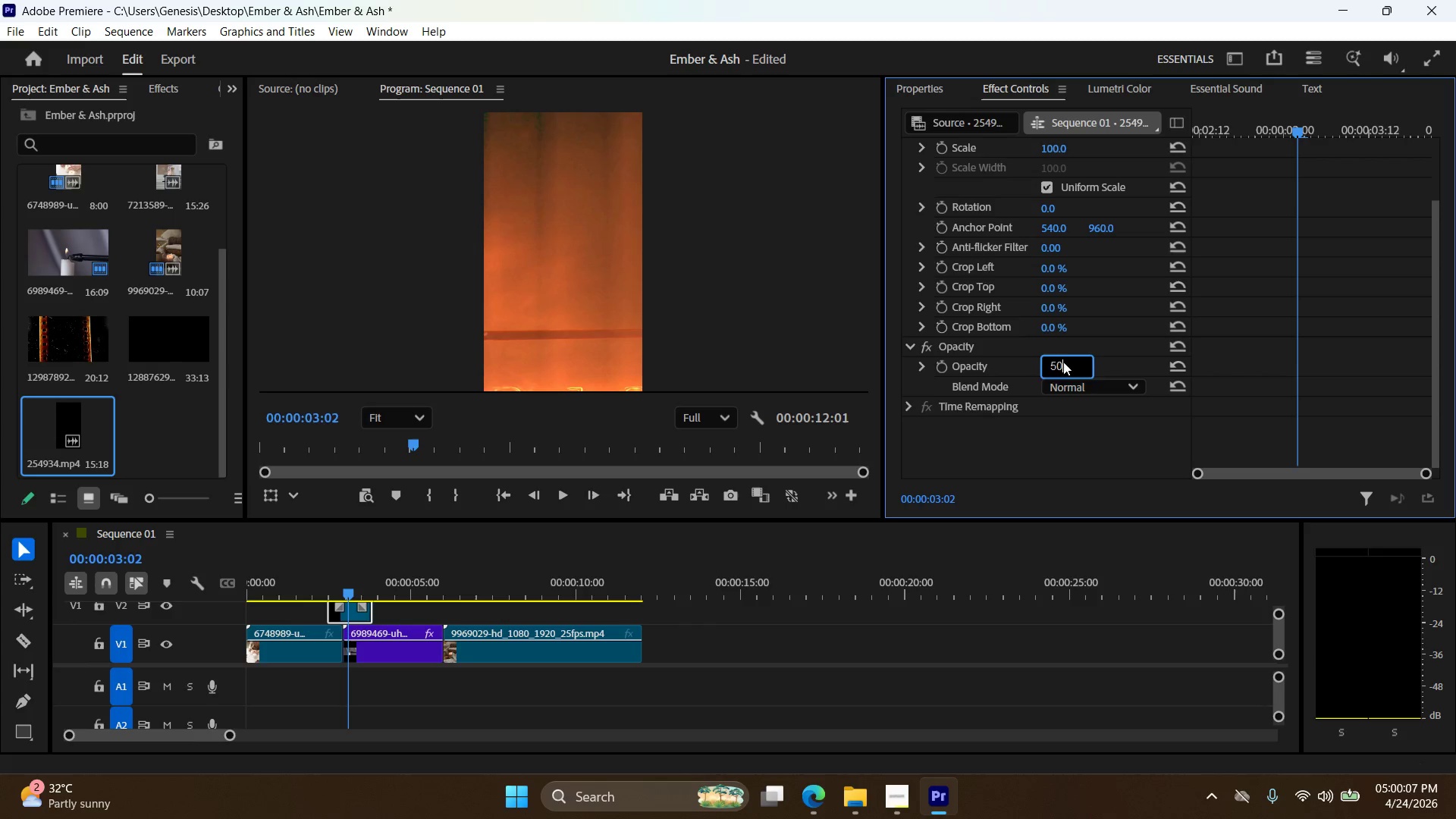 
key(NumpadEnter)
 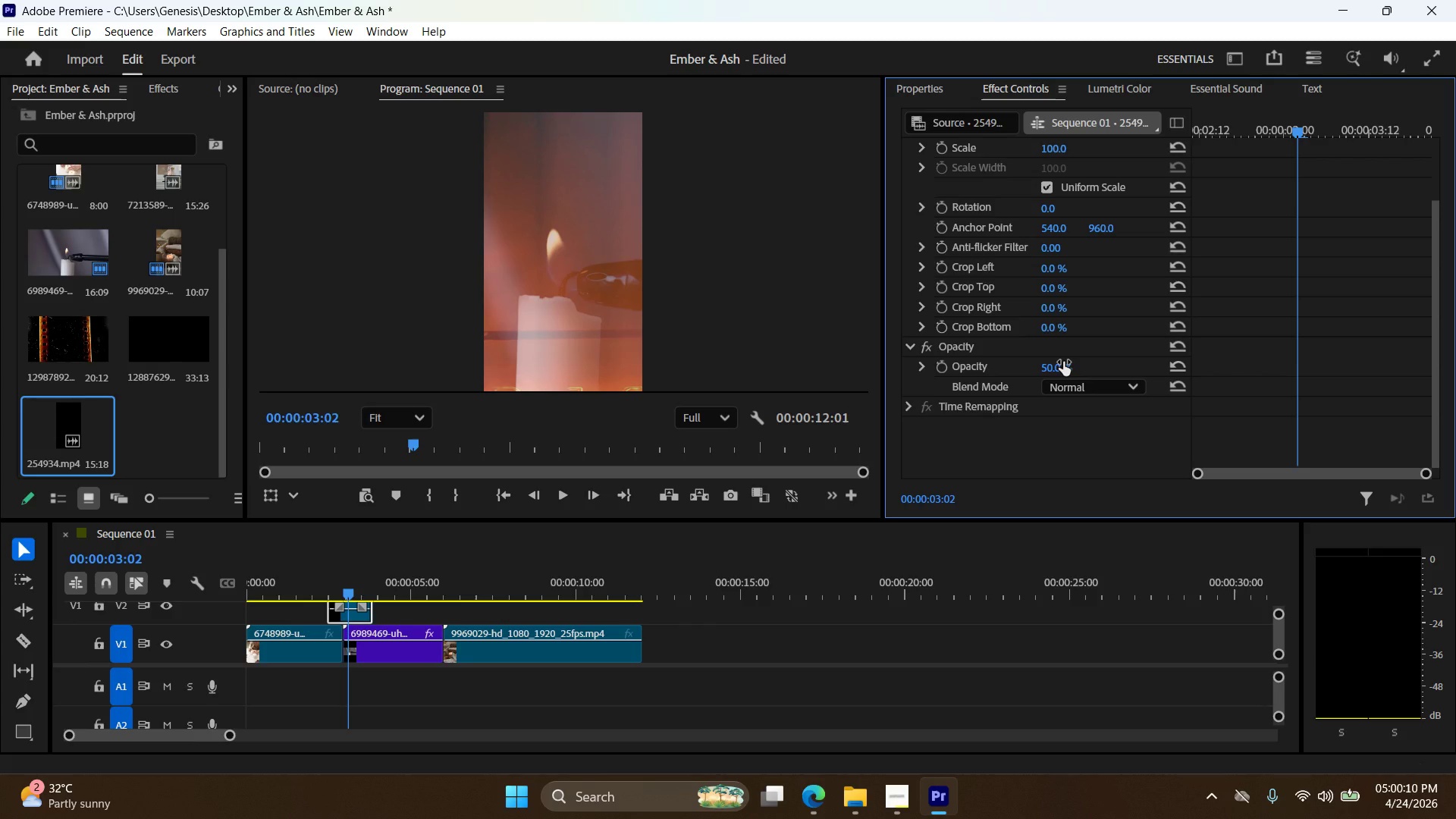 
wait(8.64)
 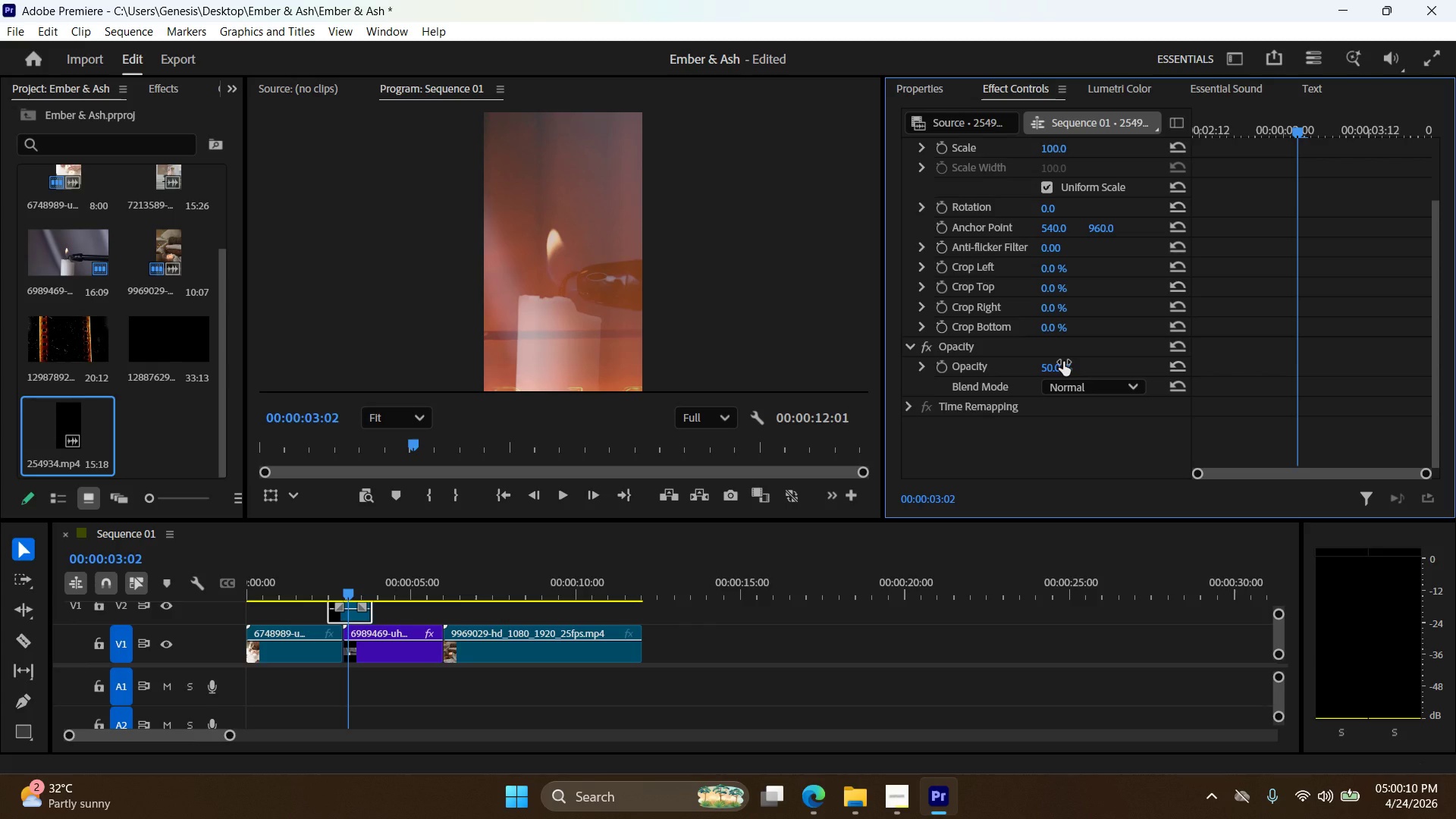 
double_click([1093, 395])
 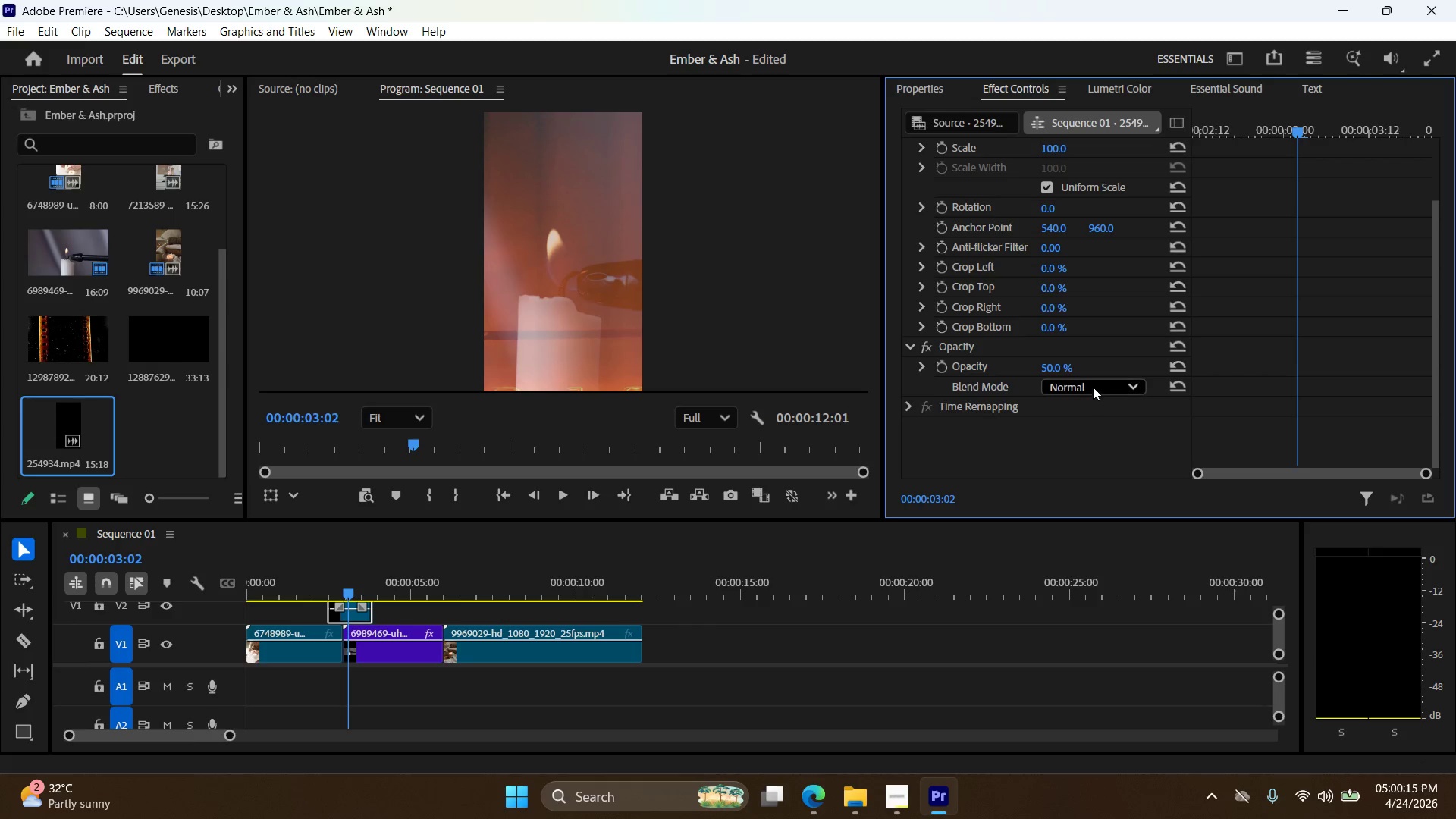 
triple_click([1093, 385])
 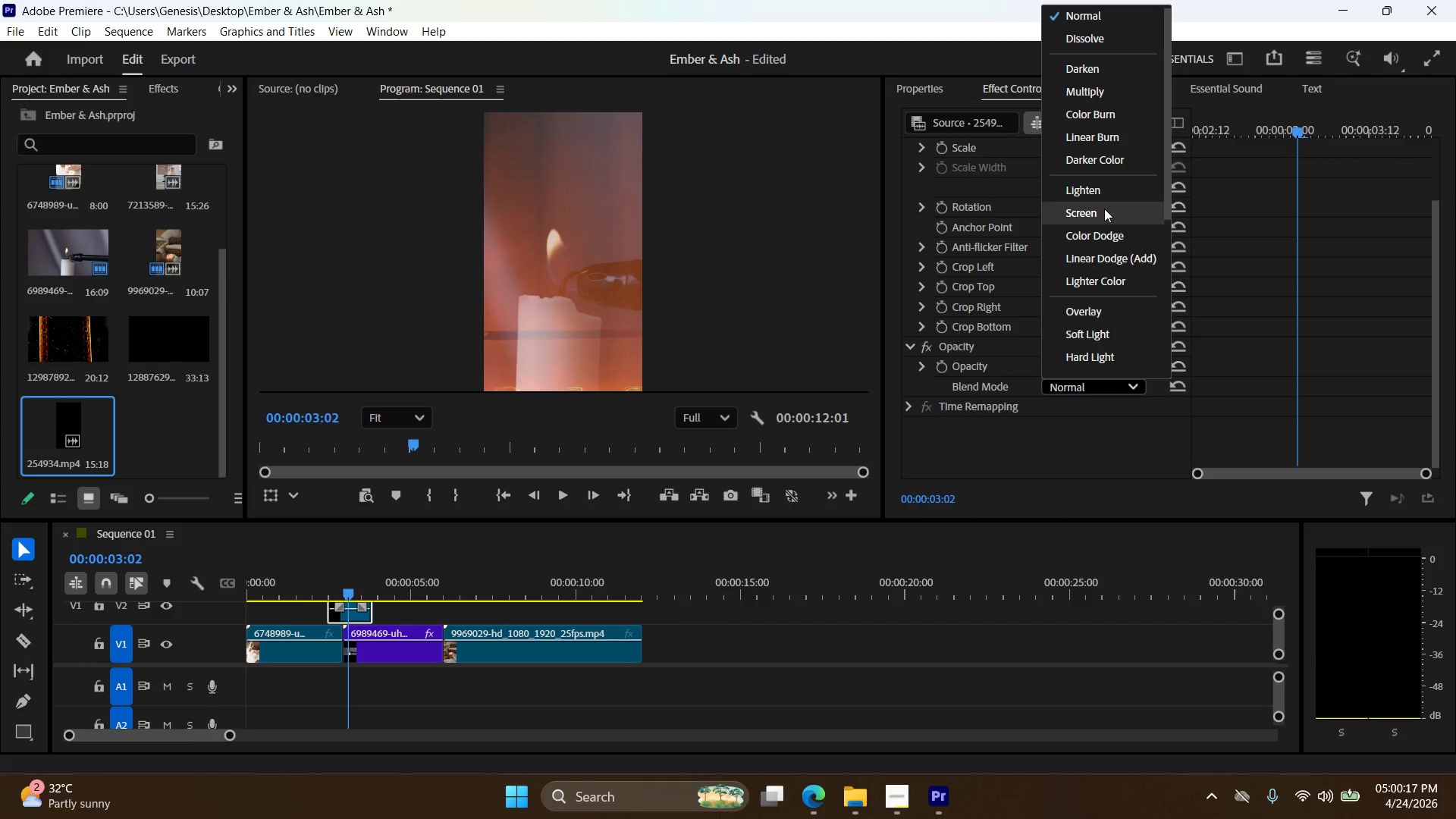 
left_click([1100, 210])
 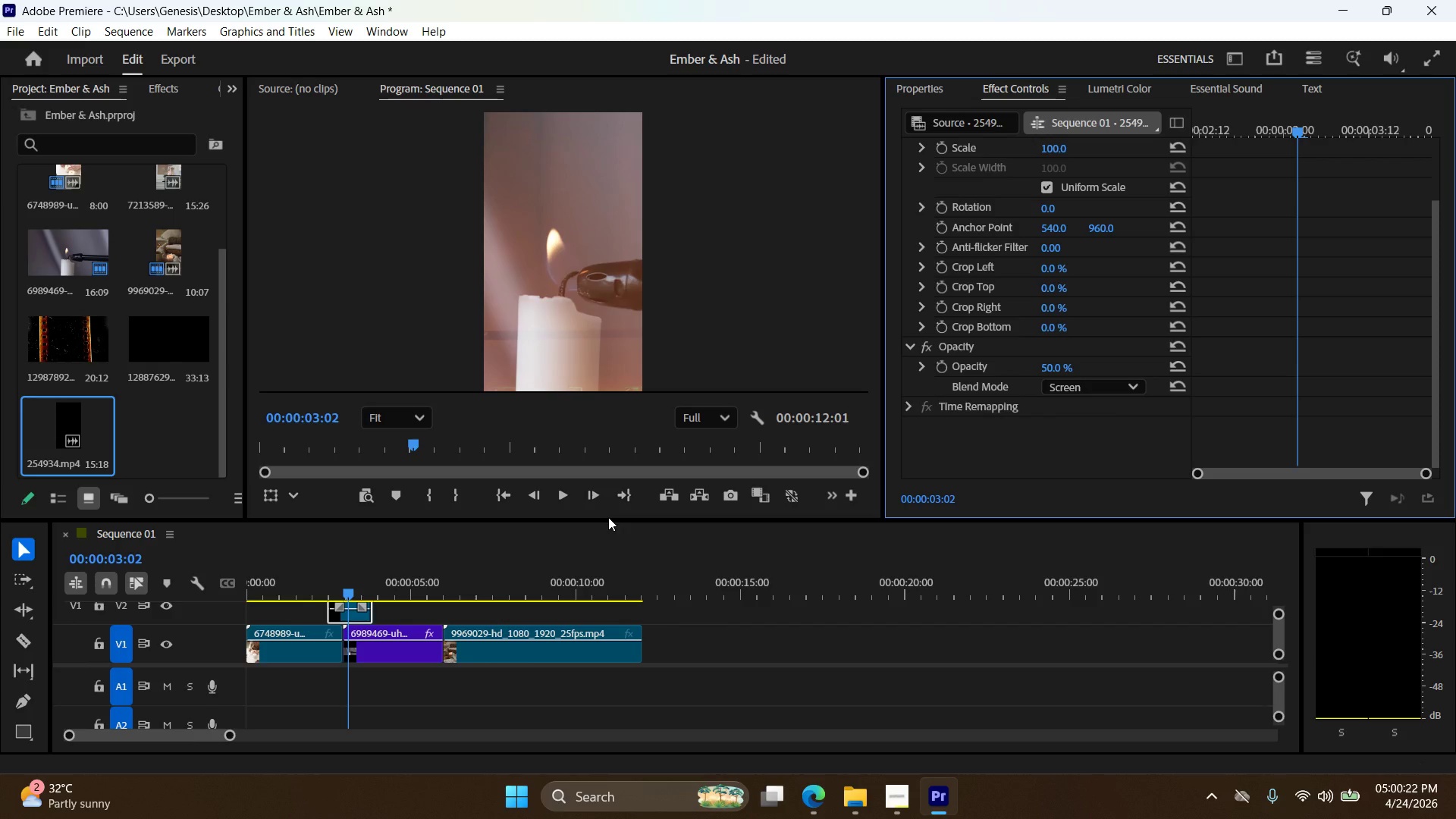 
wait(6.48)
 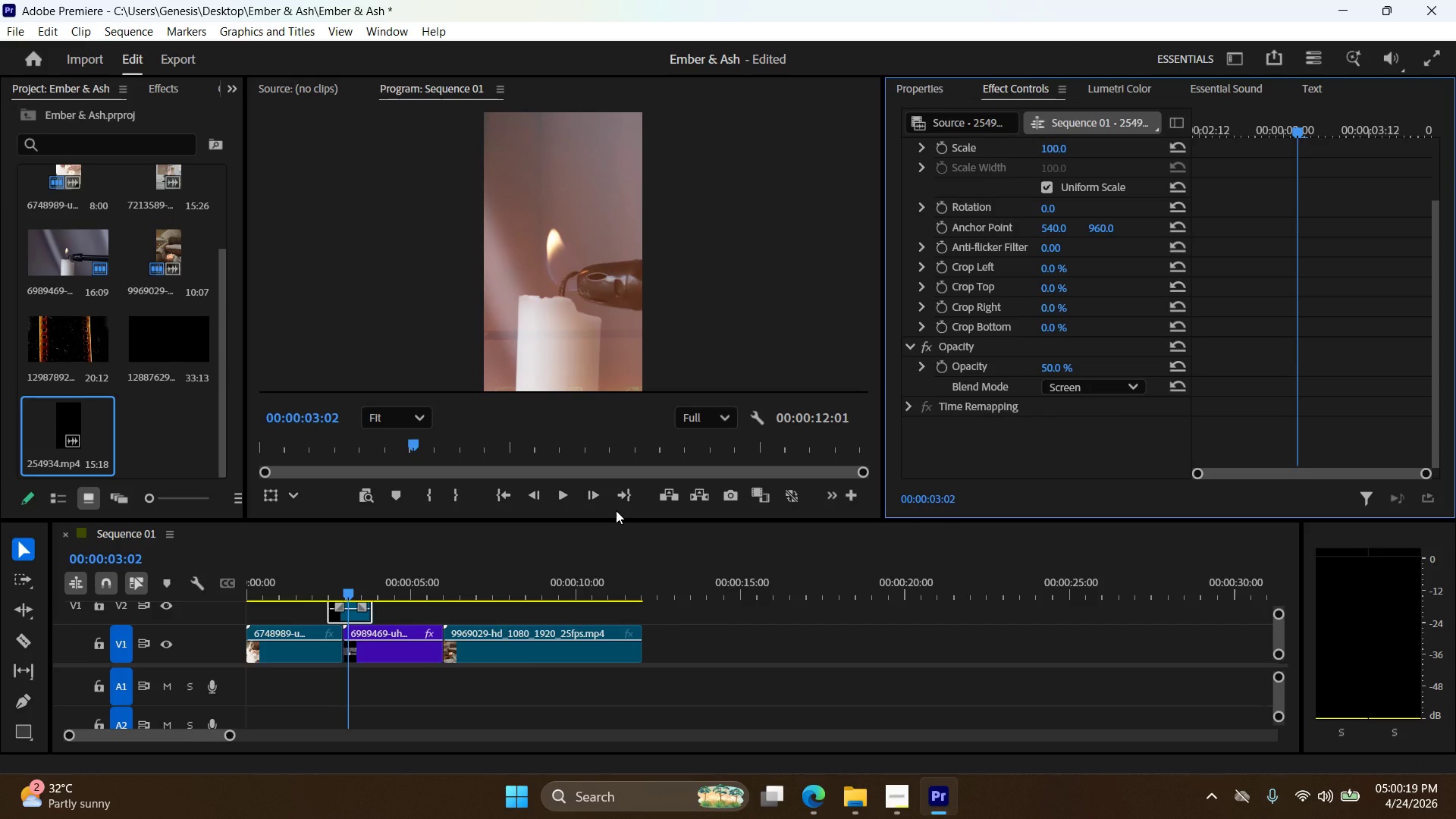 
double_click([1065, 370])
 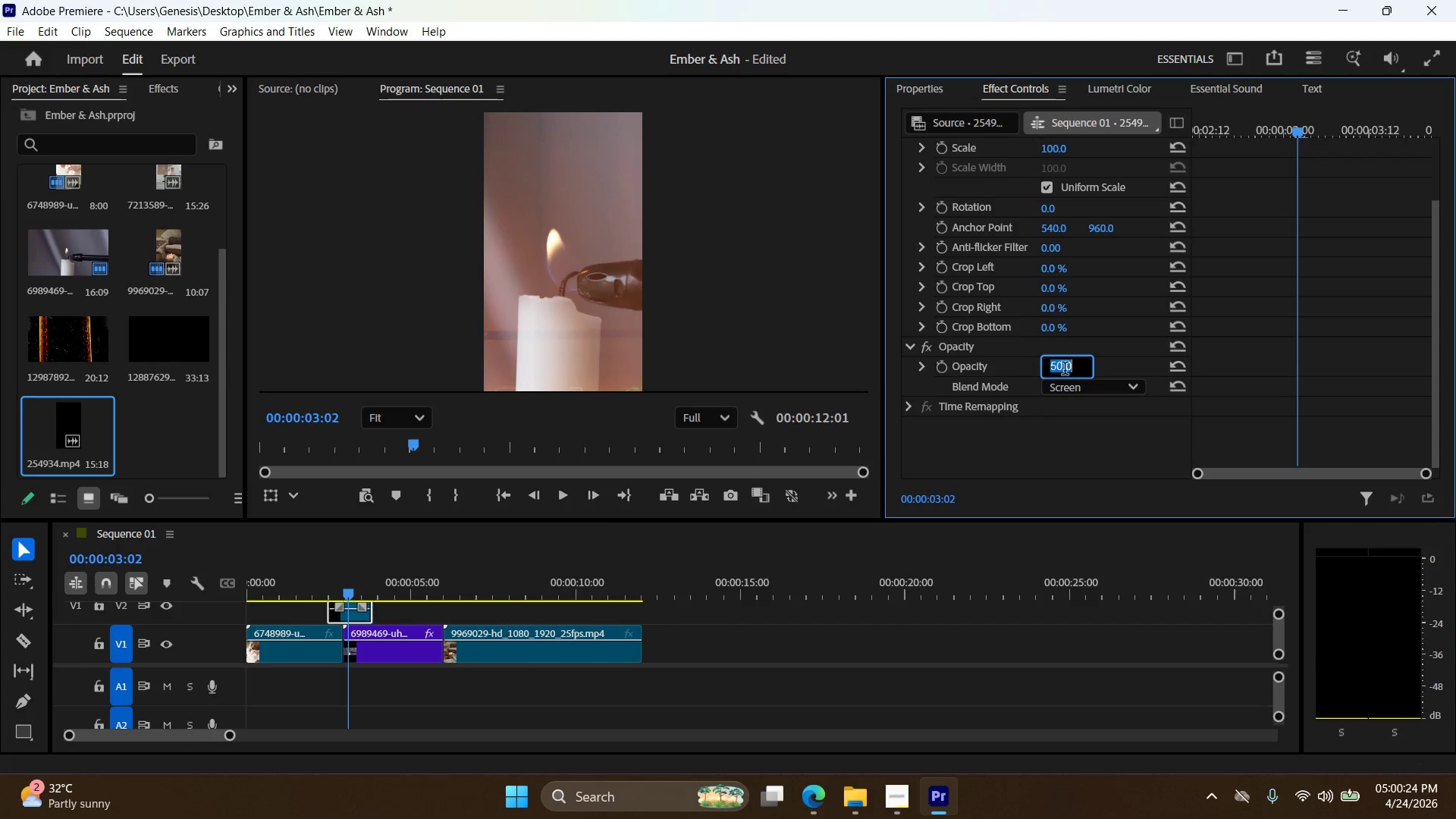 
triple_click([1065, 370])
 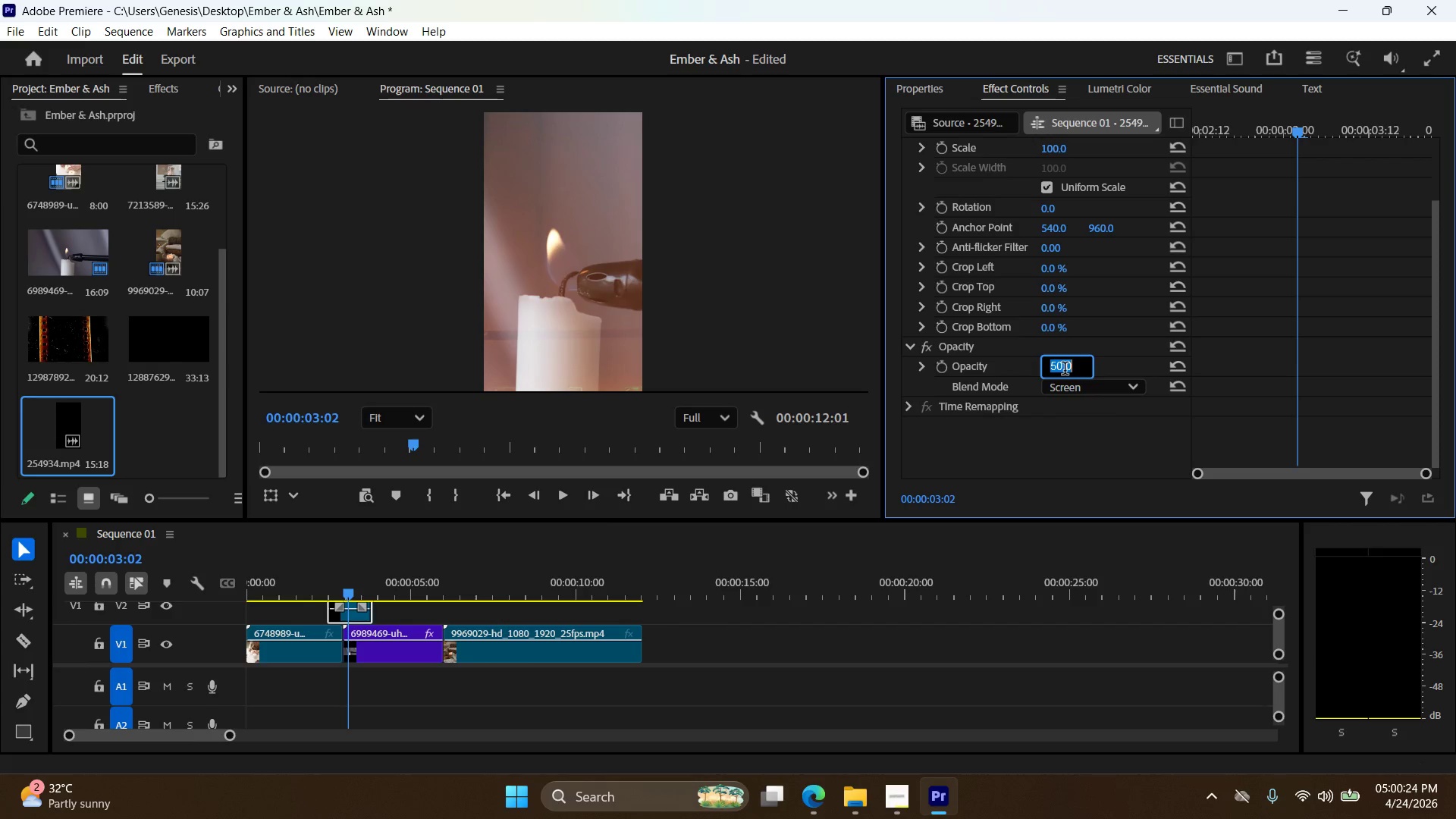 
triple_click([1065, 370])
 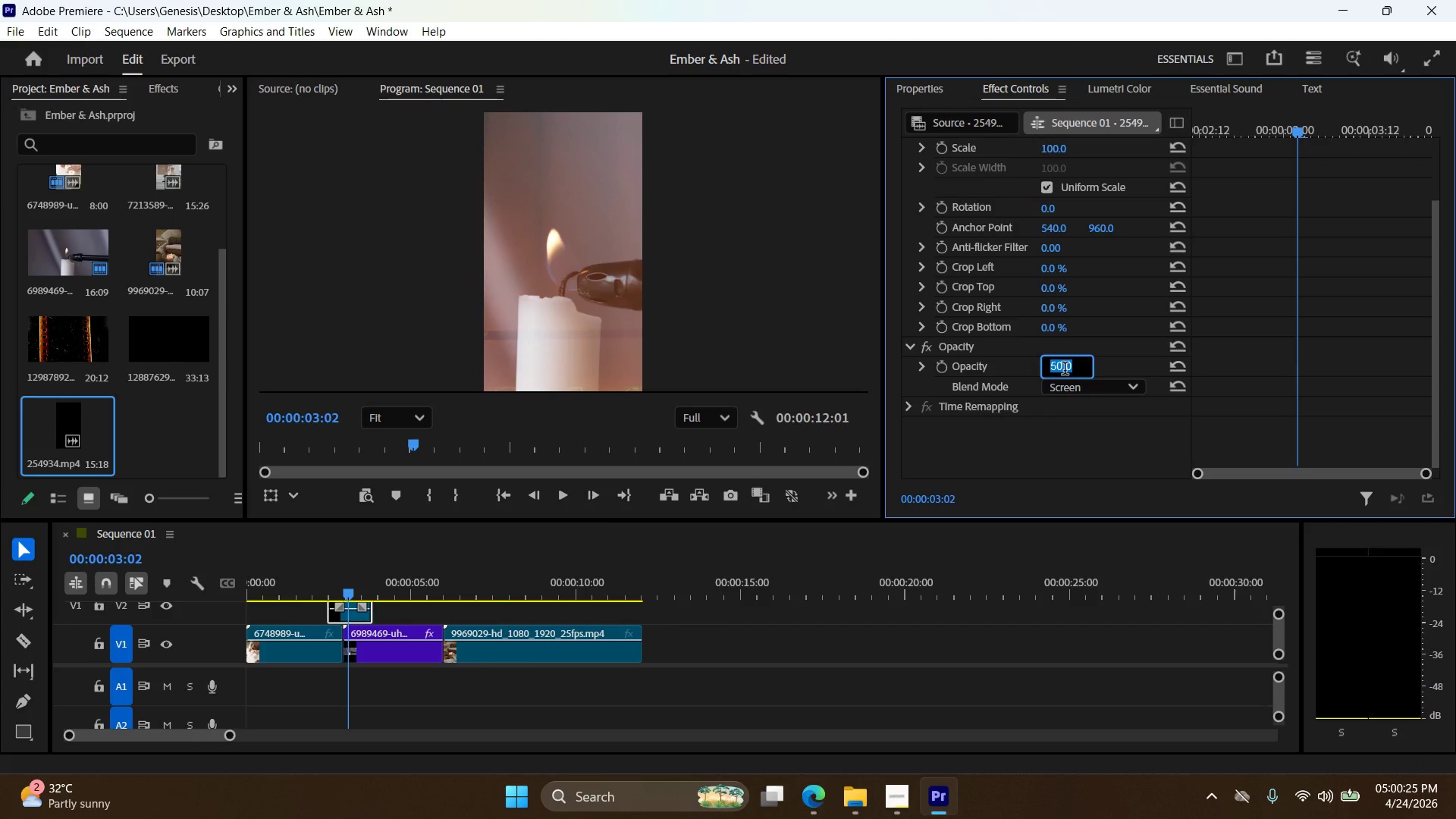 
key(Numpad7)
 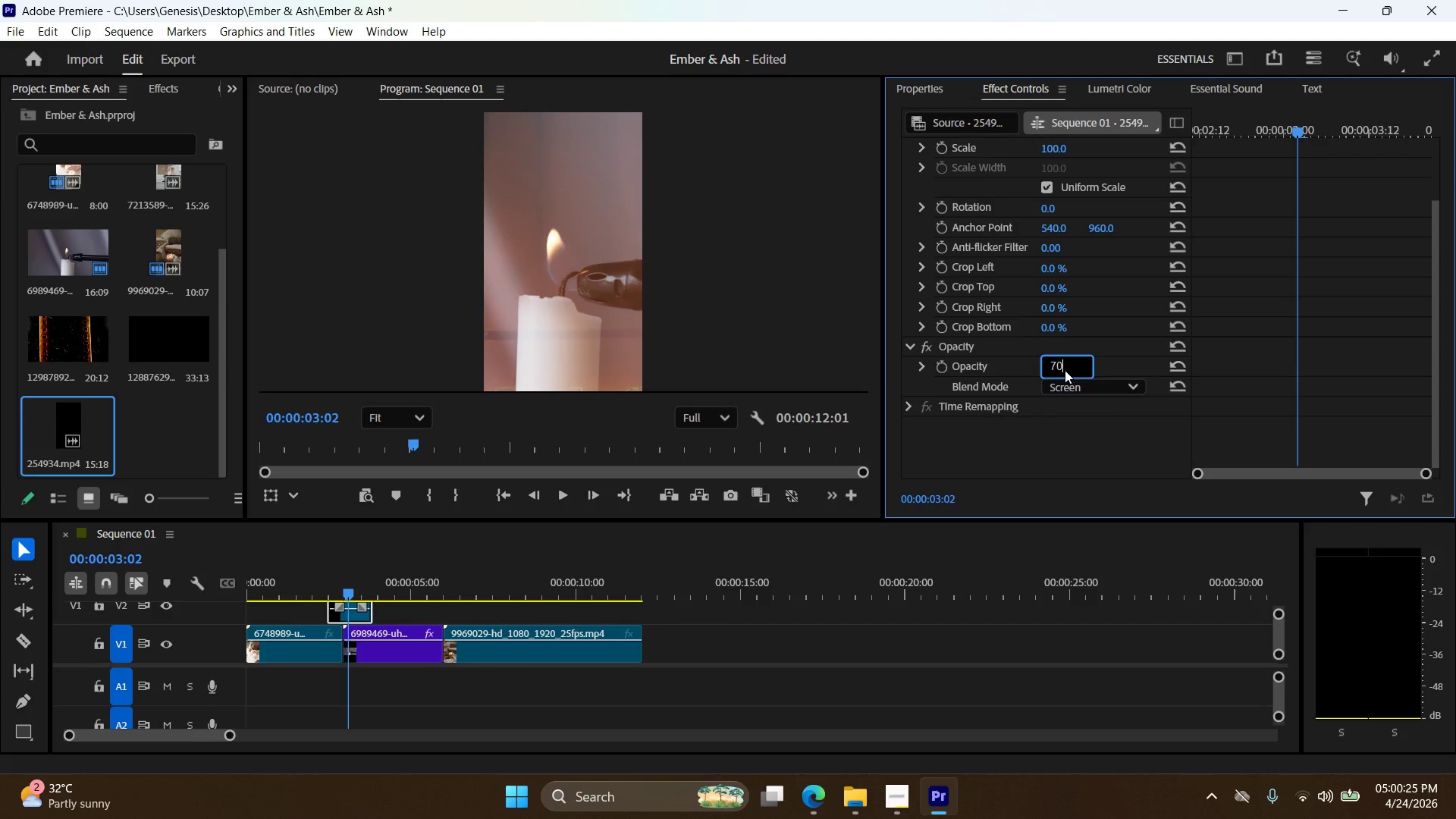 
key(Numpad0)
 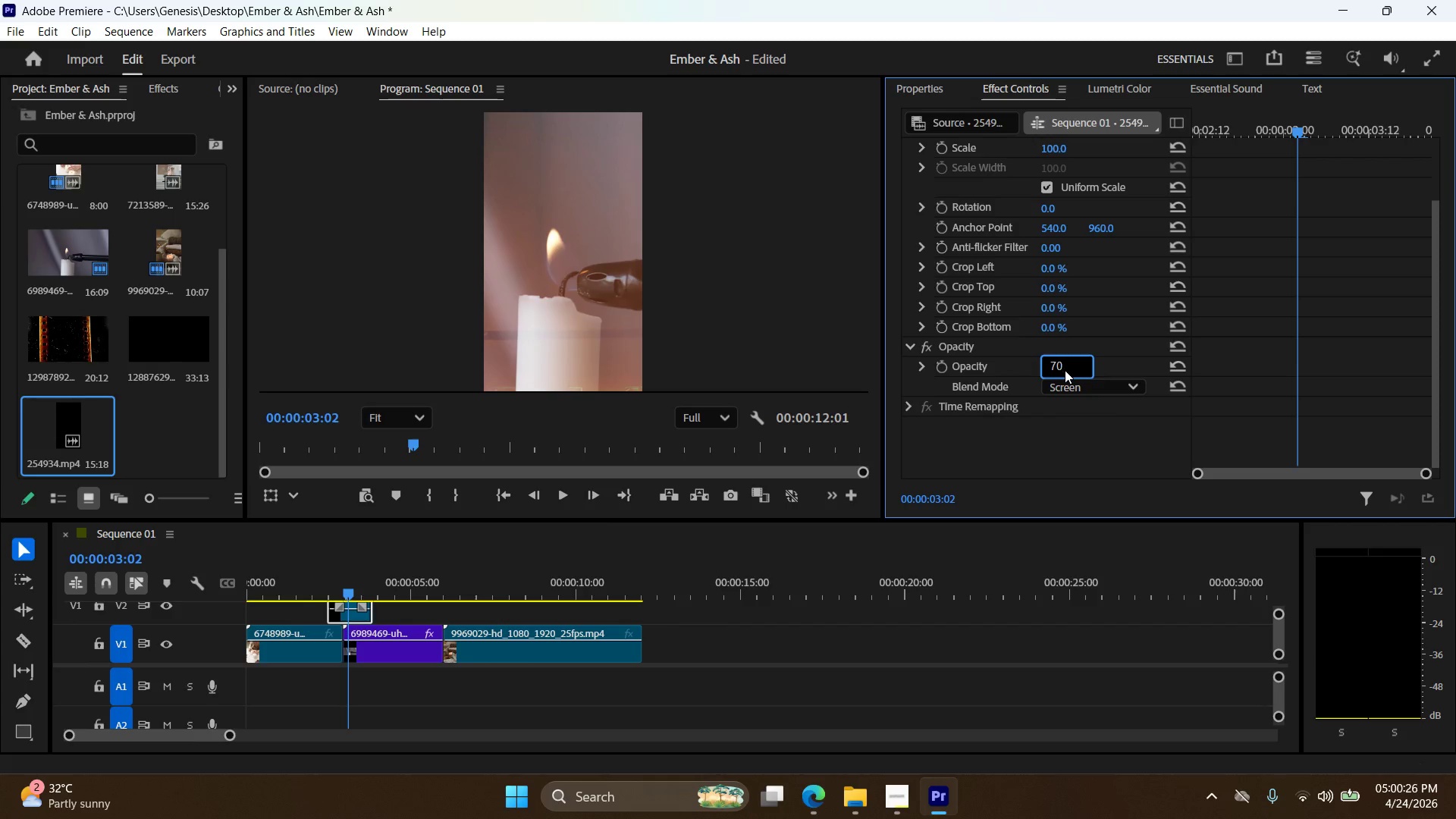 
key(NumpadEnter)
 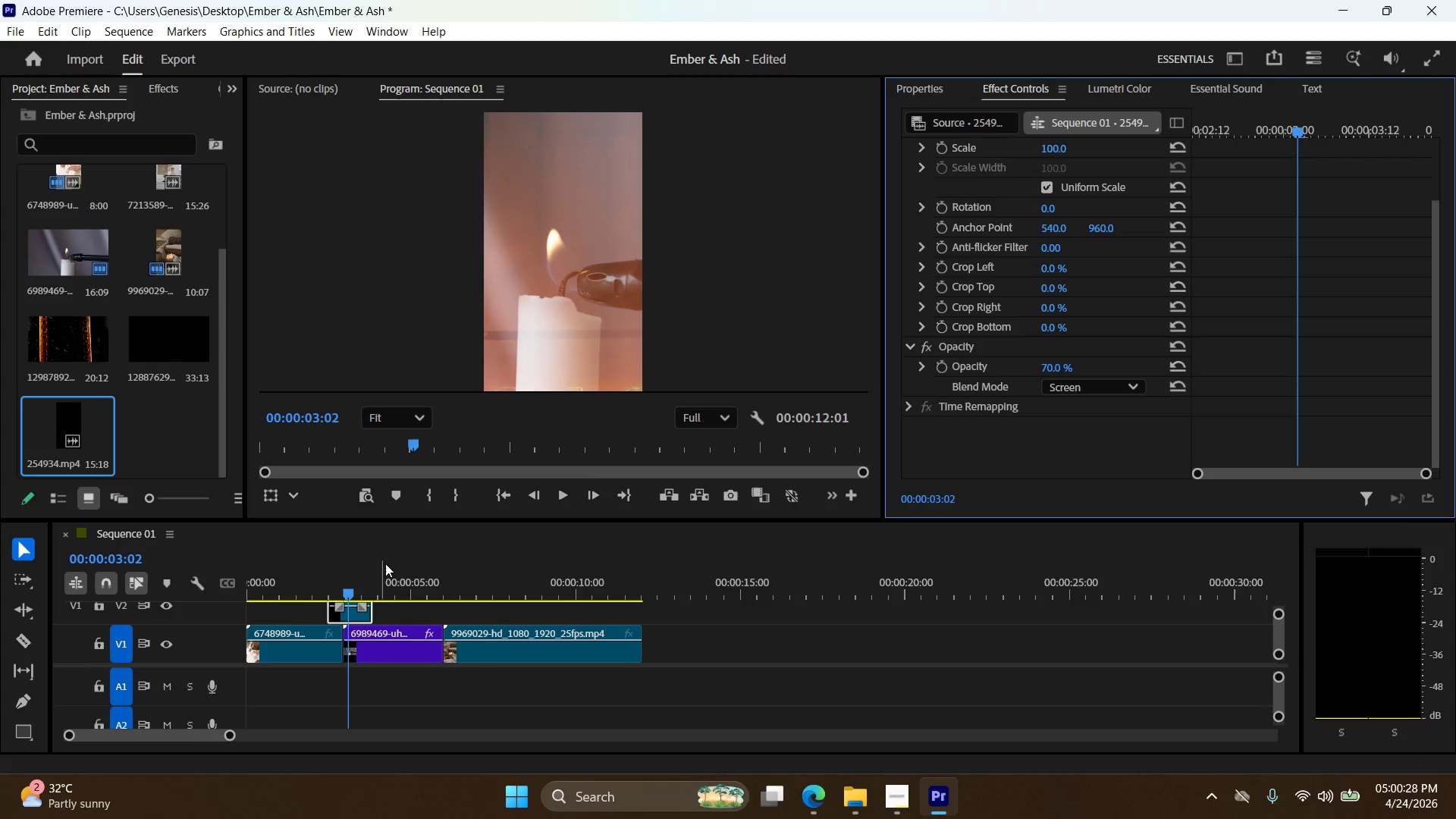 
left_click([507, 493])
 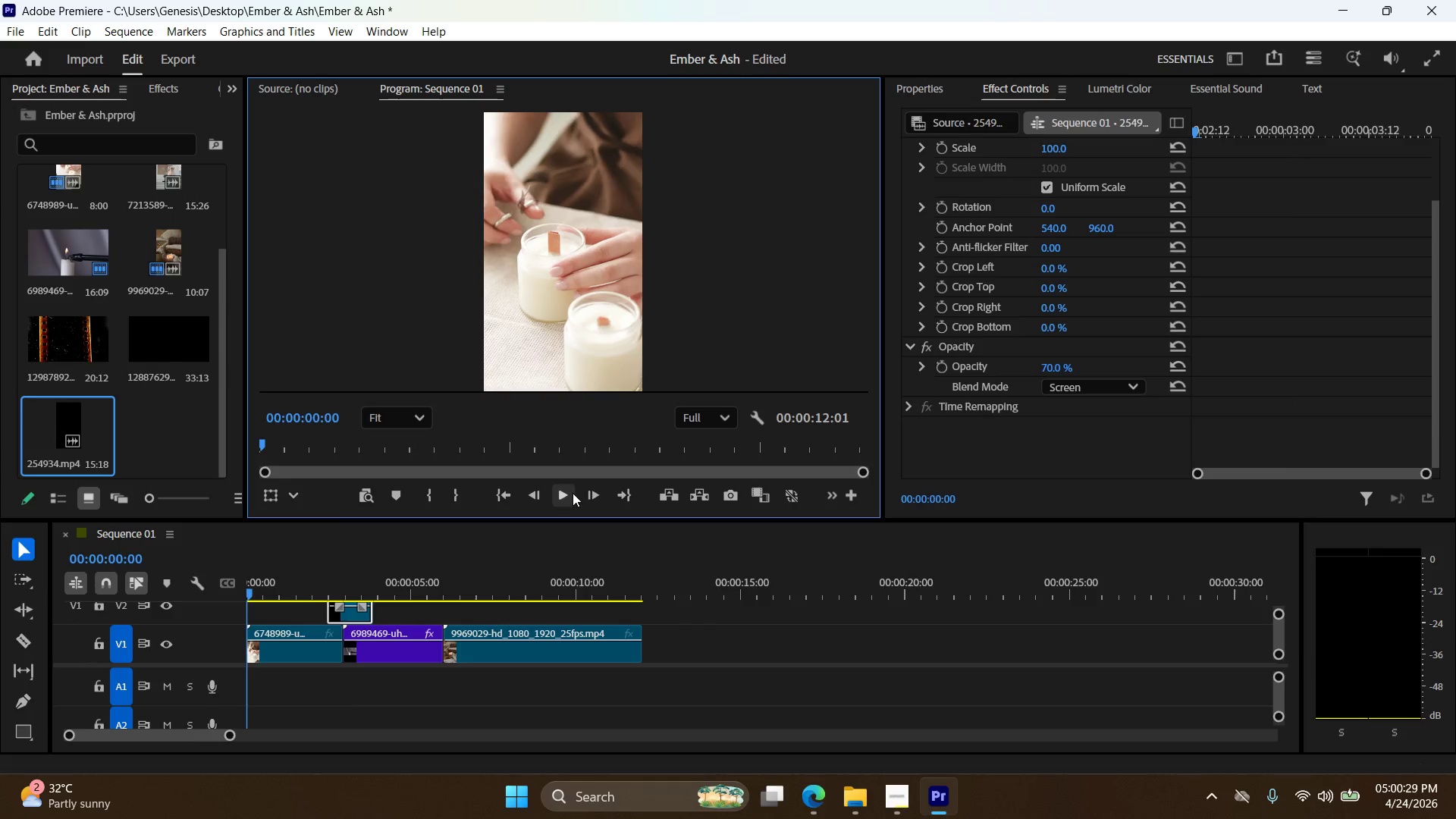 
left_click([569, 493])
 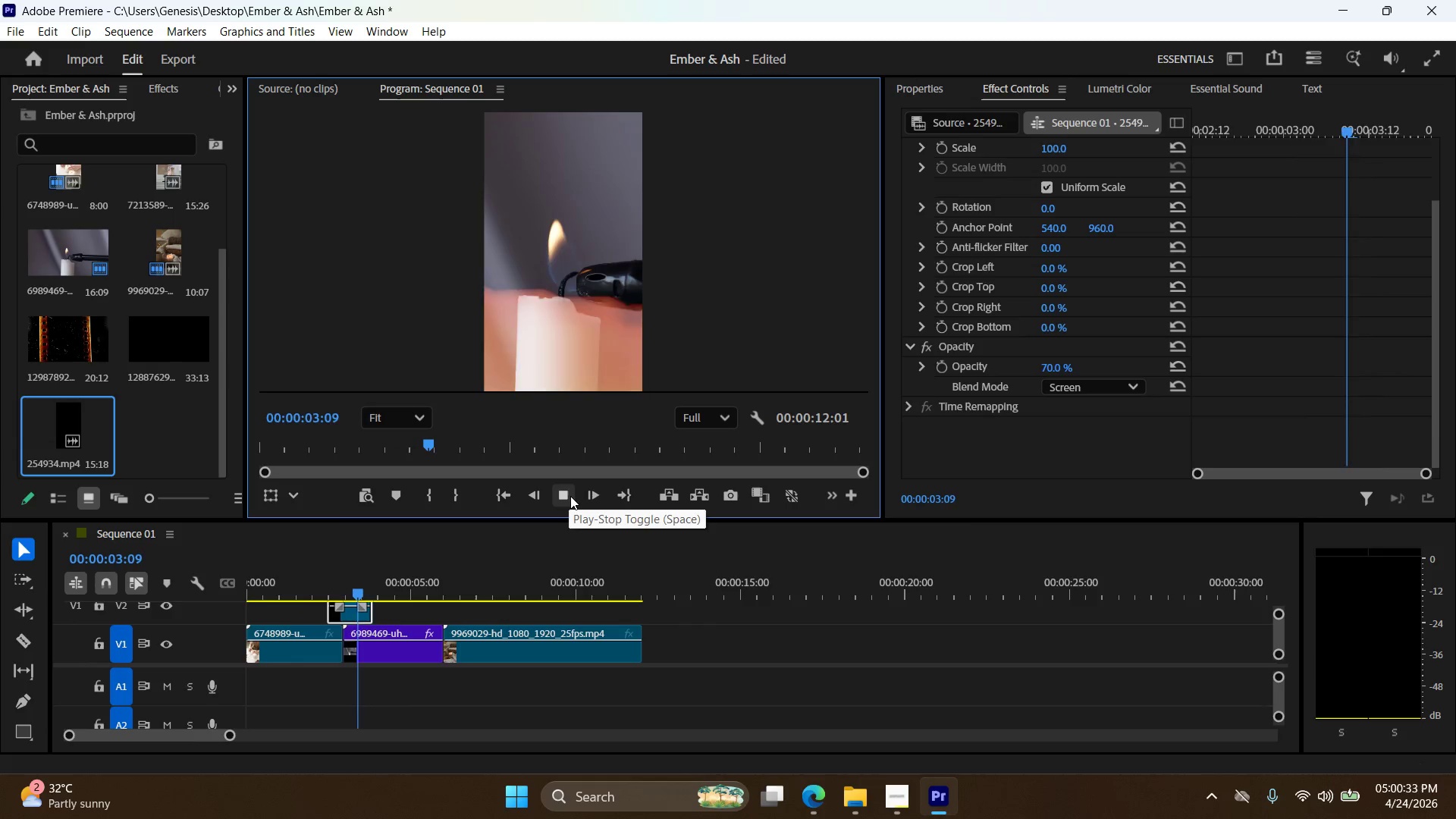 
wait(5.05)
 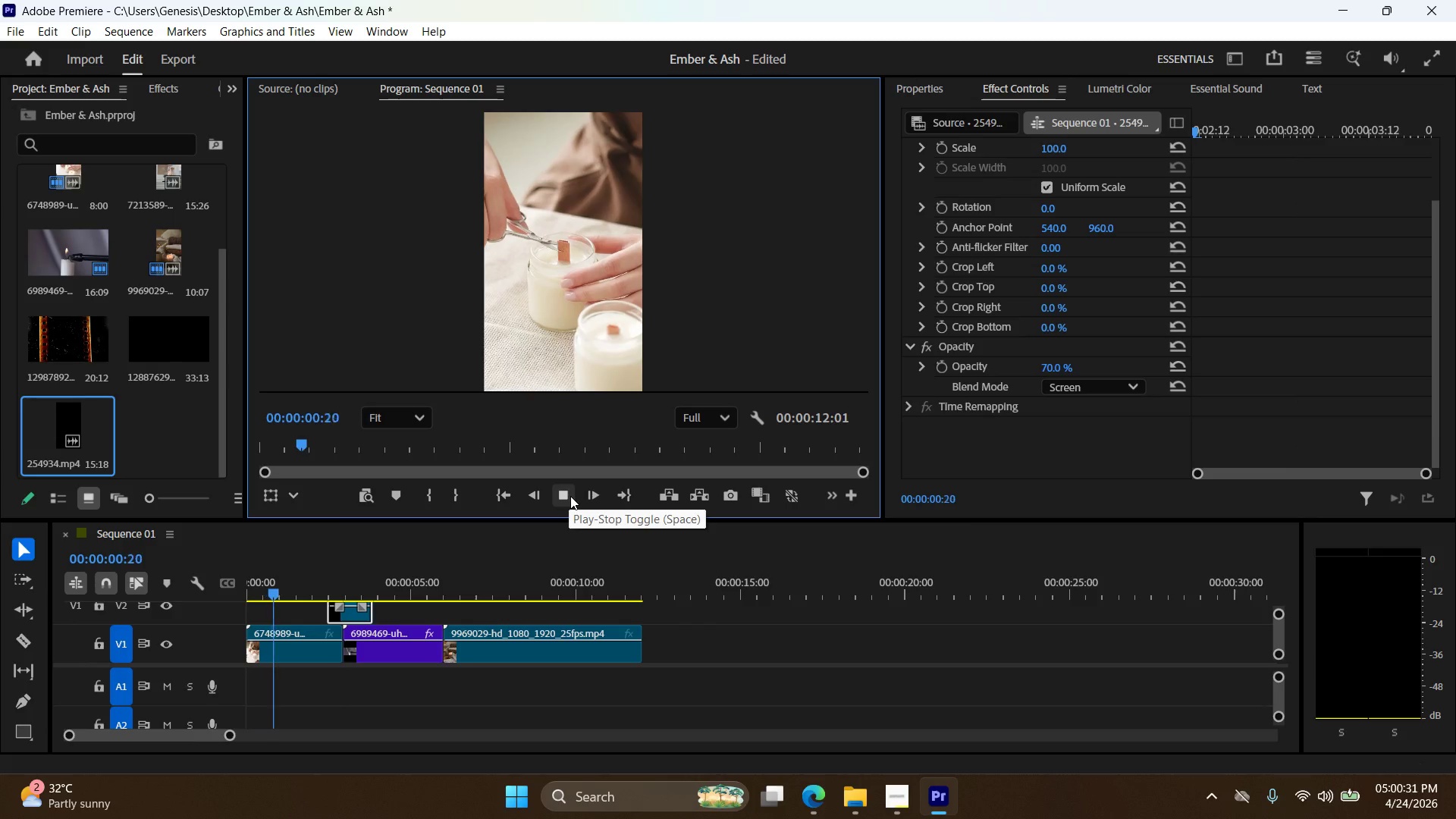 
left_click([567, 504])
 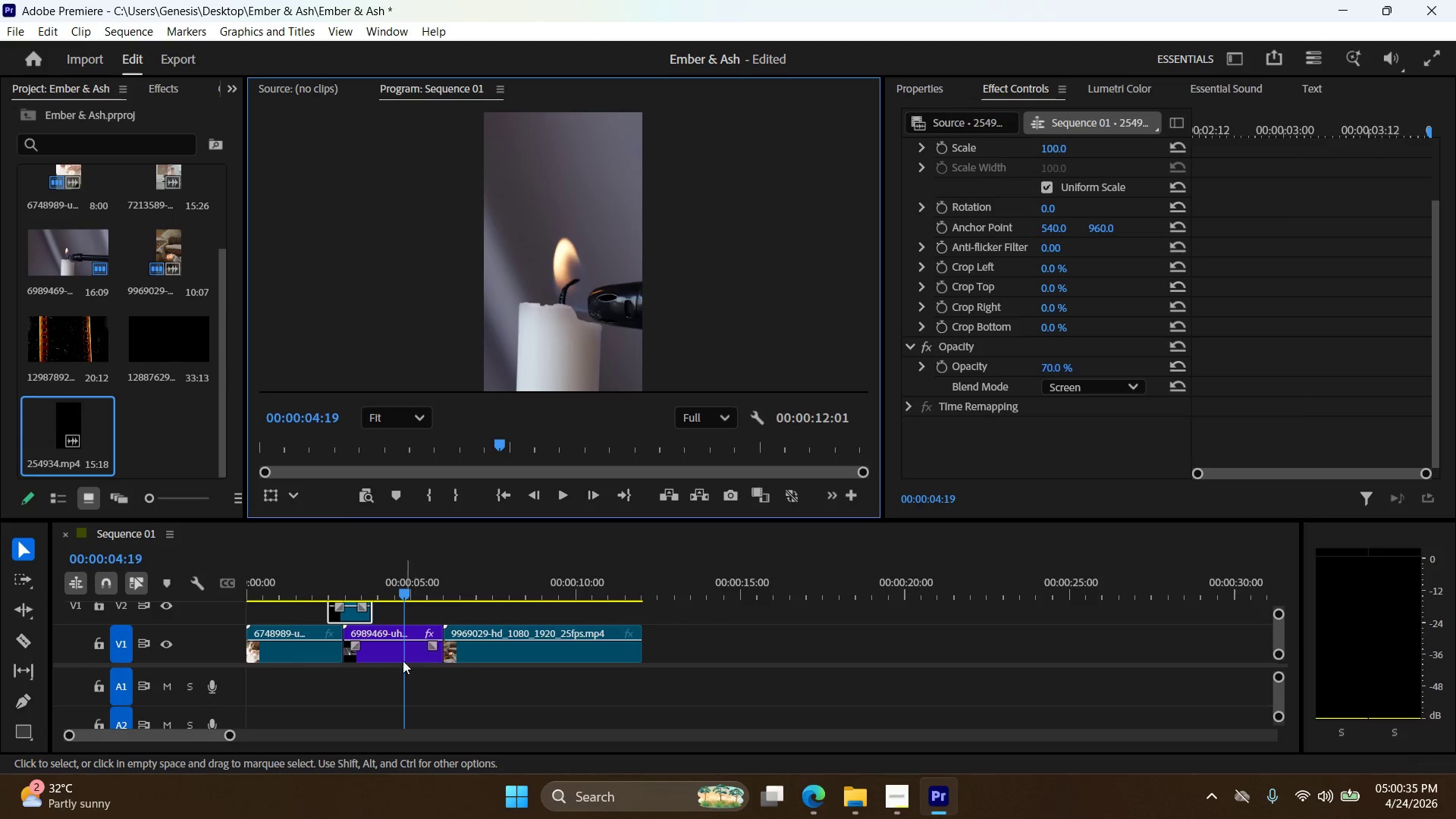 
scroll: coordinate [367, 656], scroll_direction: up, amount: 6.0
 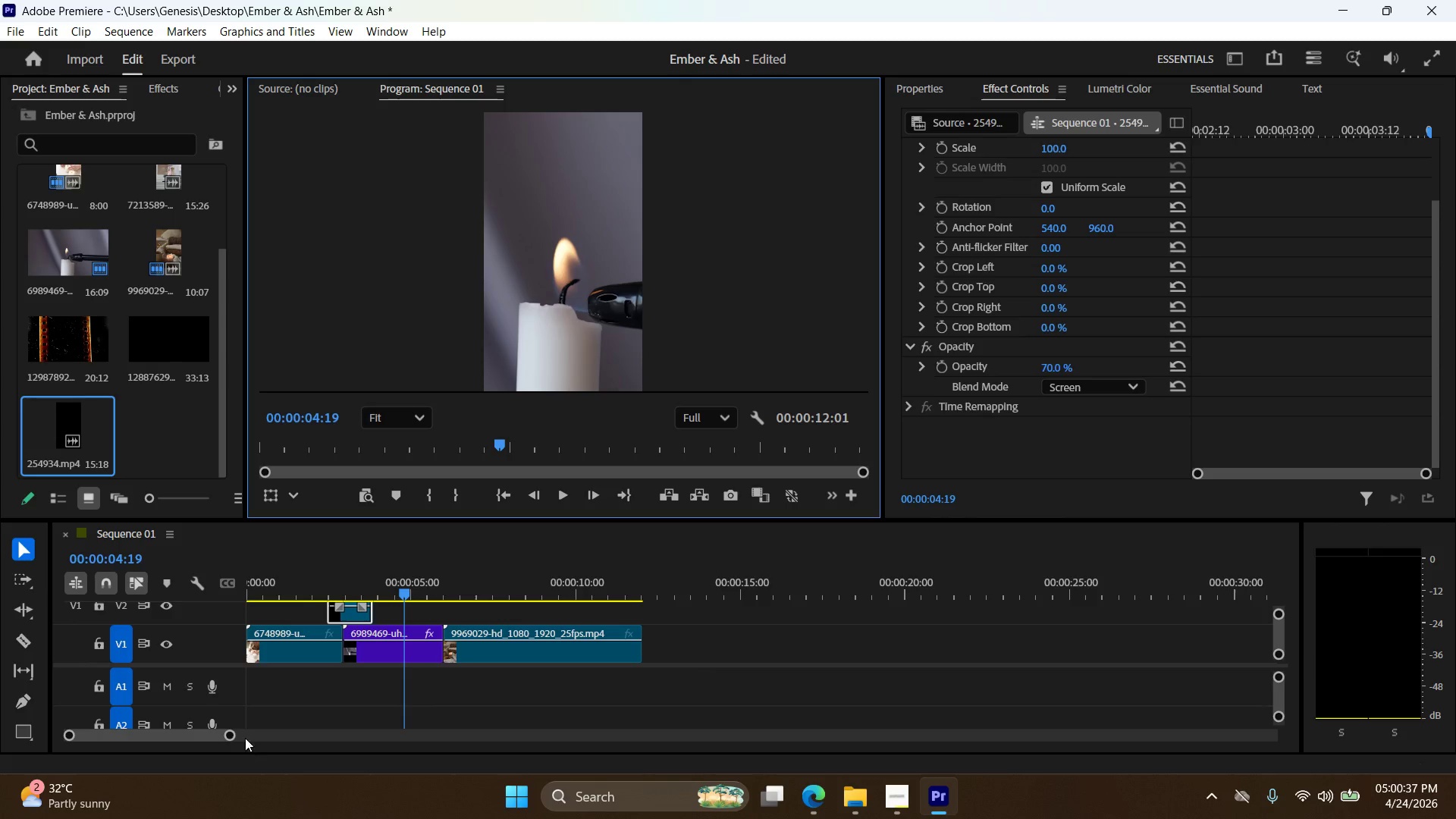 
left_click_drag(start_coordinate=[228, 732], to_coordinate=[153, 742])
 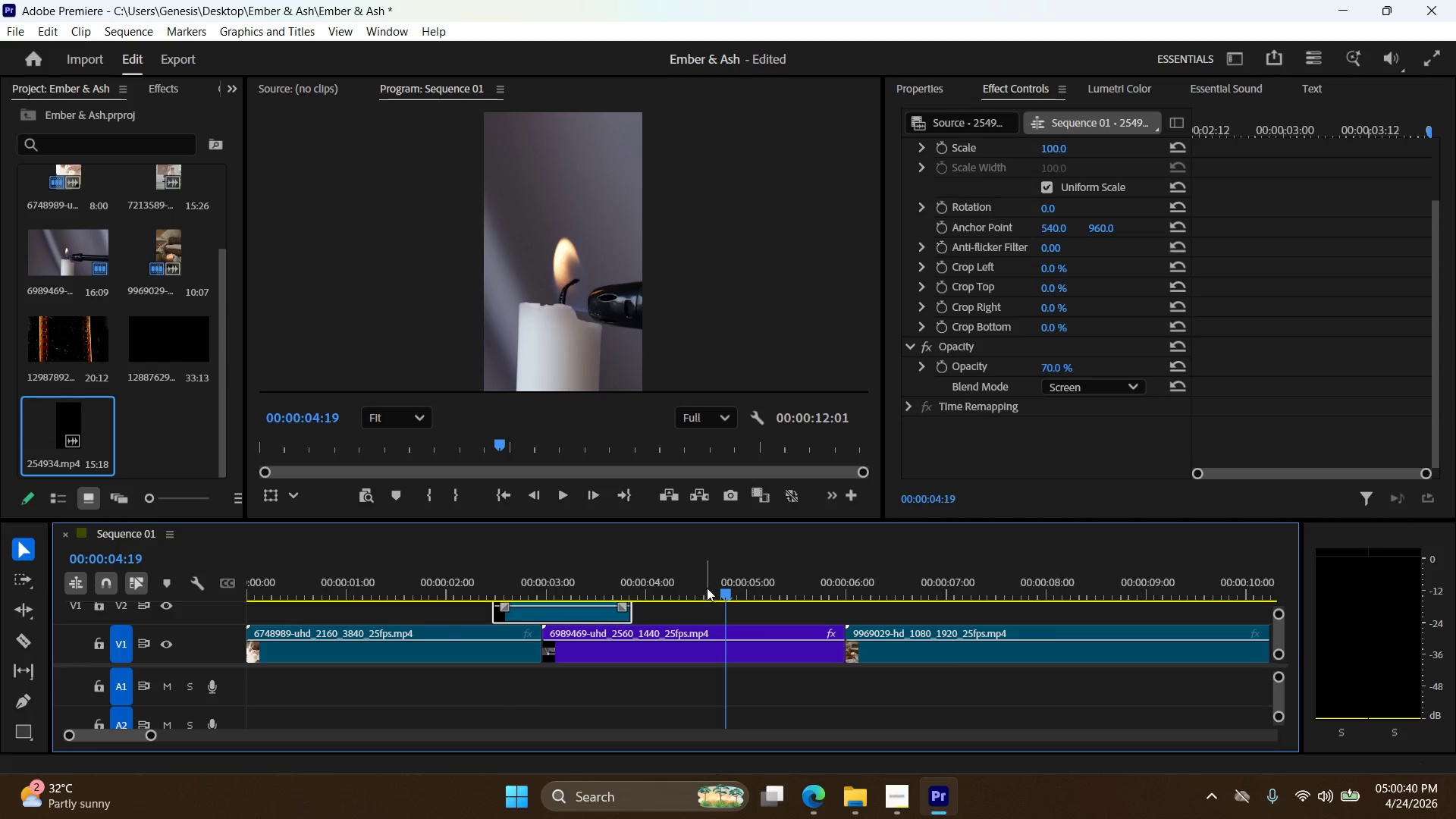 
left_click_drag(start_coordinate=[723, 593], to_coordinate=[537, 596])
 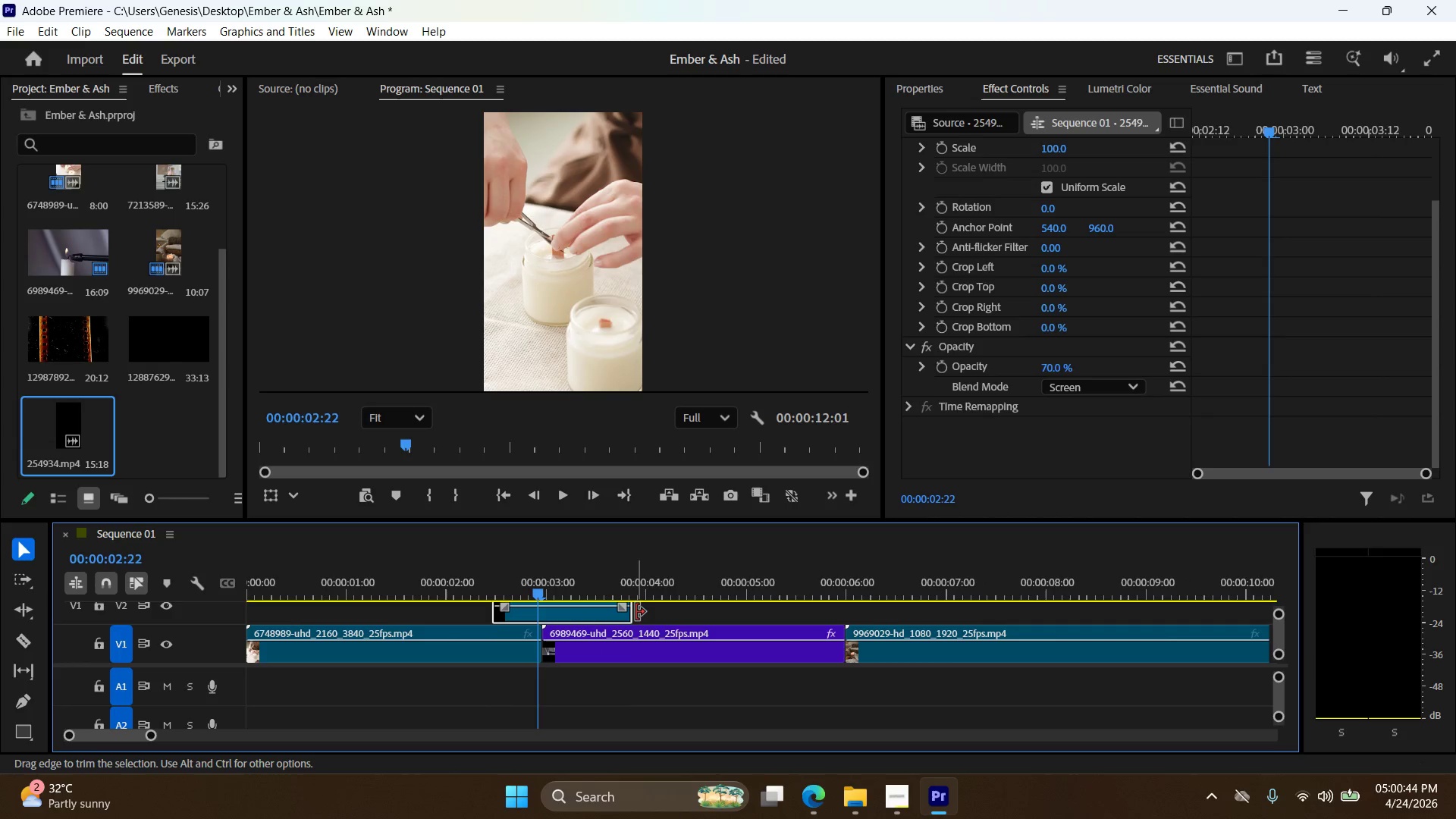 
left_click_drag(start_coordinate=[635, 612], to_coordinate=[849, 613])
 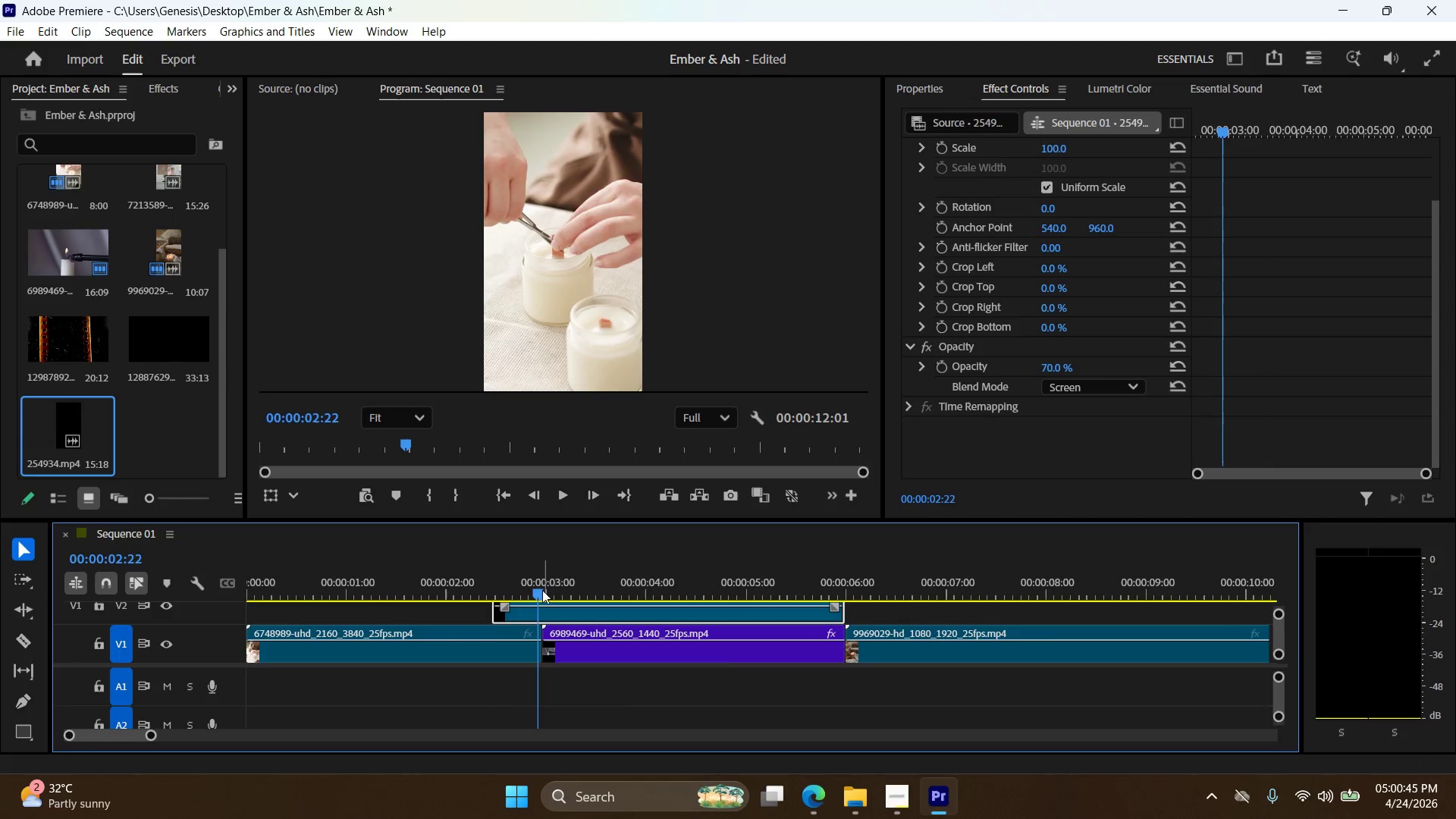 
left_click_drag(start_coordinate=[541, 592], to_coordinate=[481, 588])
 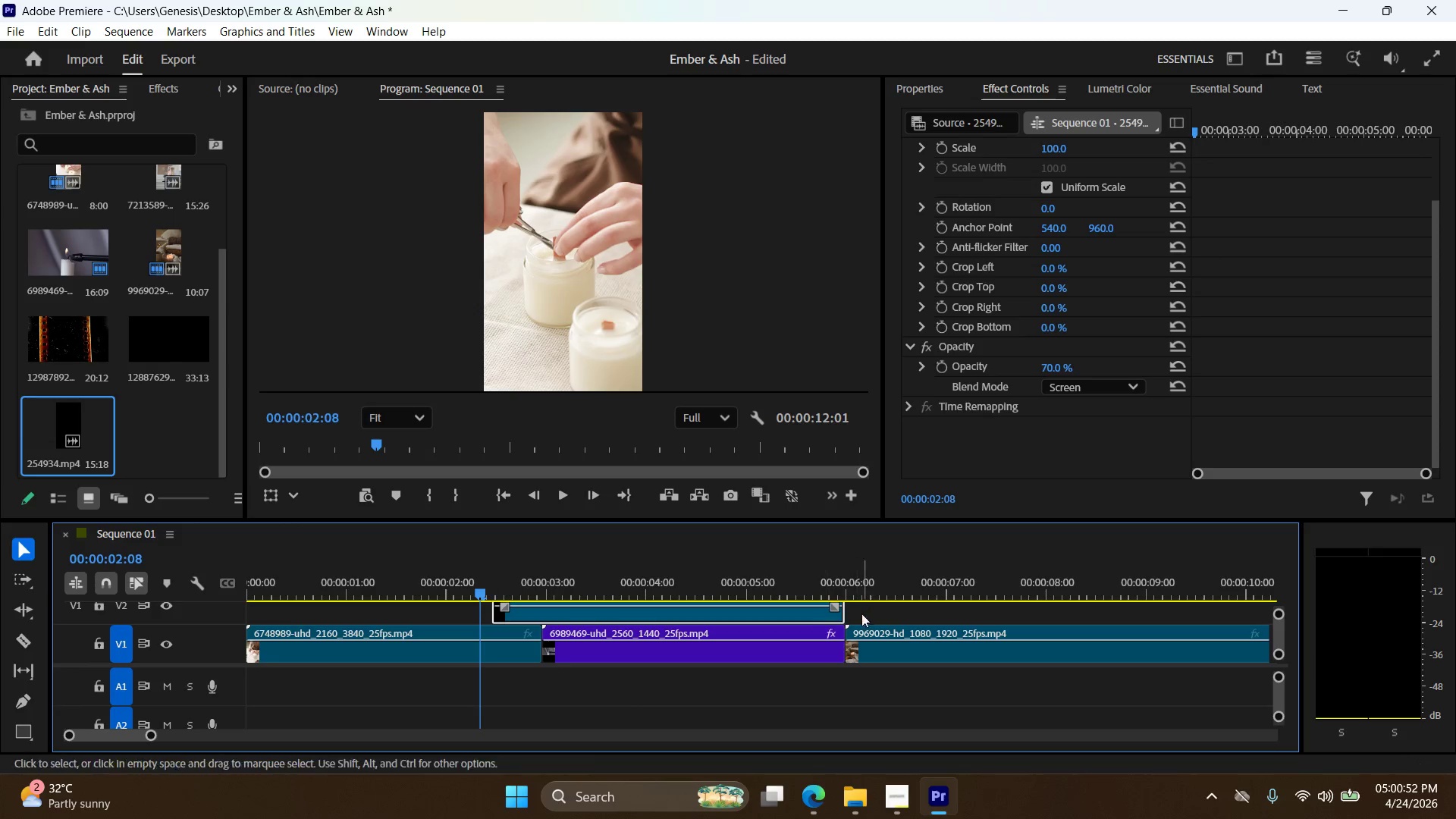 
left_click_drag(start_coordinate=[845, 611], to_coordinate=[1208, 604])
 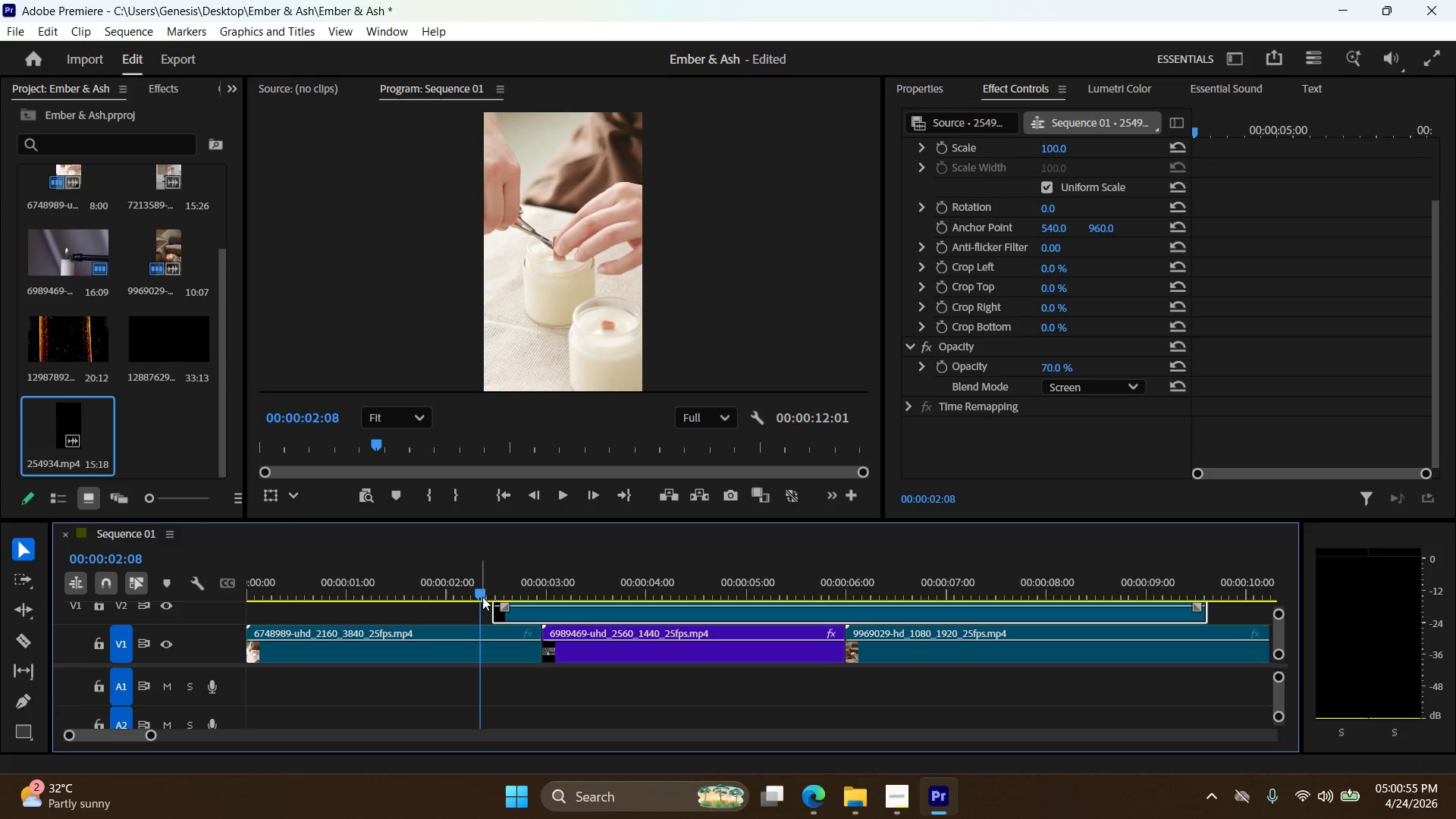 
left_click_drag(start_coordinate=[482, 595], to_coordinate=[1046, 608])
 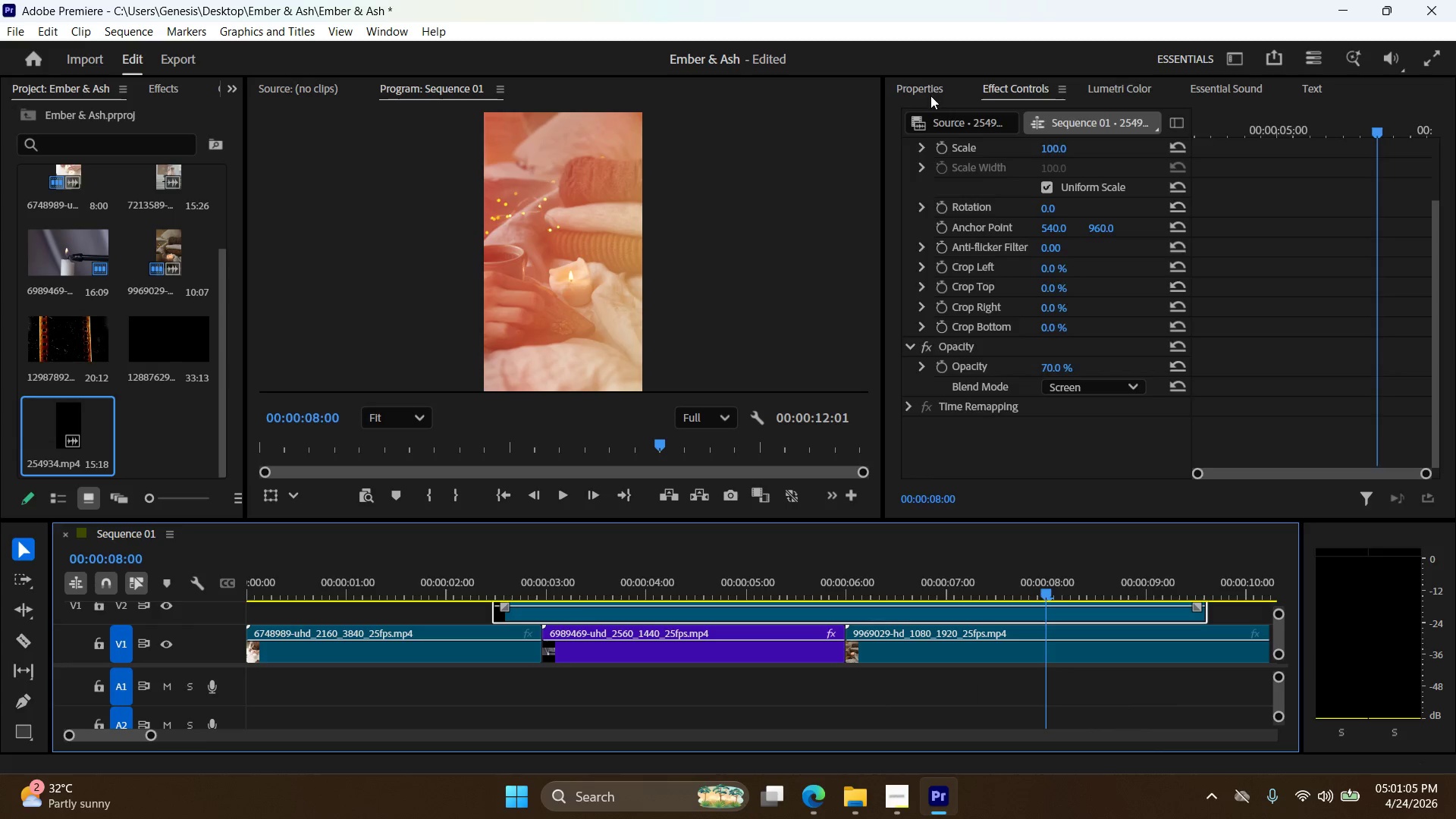 
left_click([927, 152])
 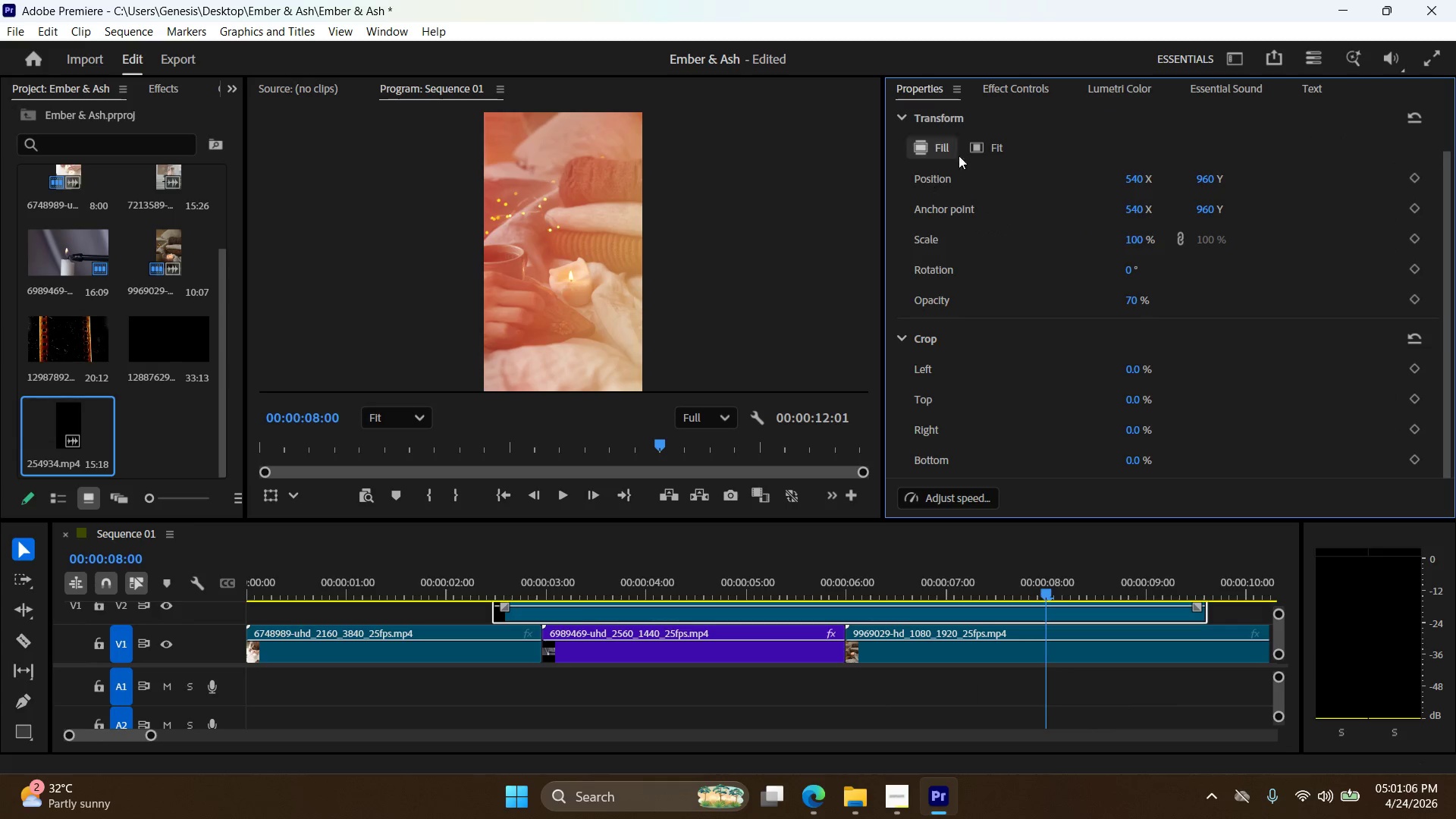 
left_click([990, 149])
 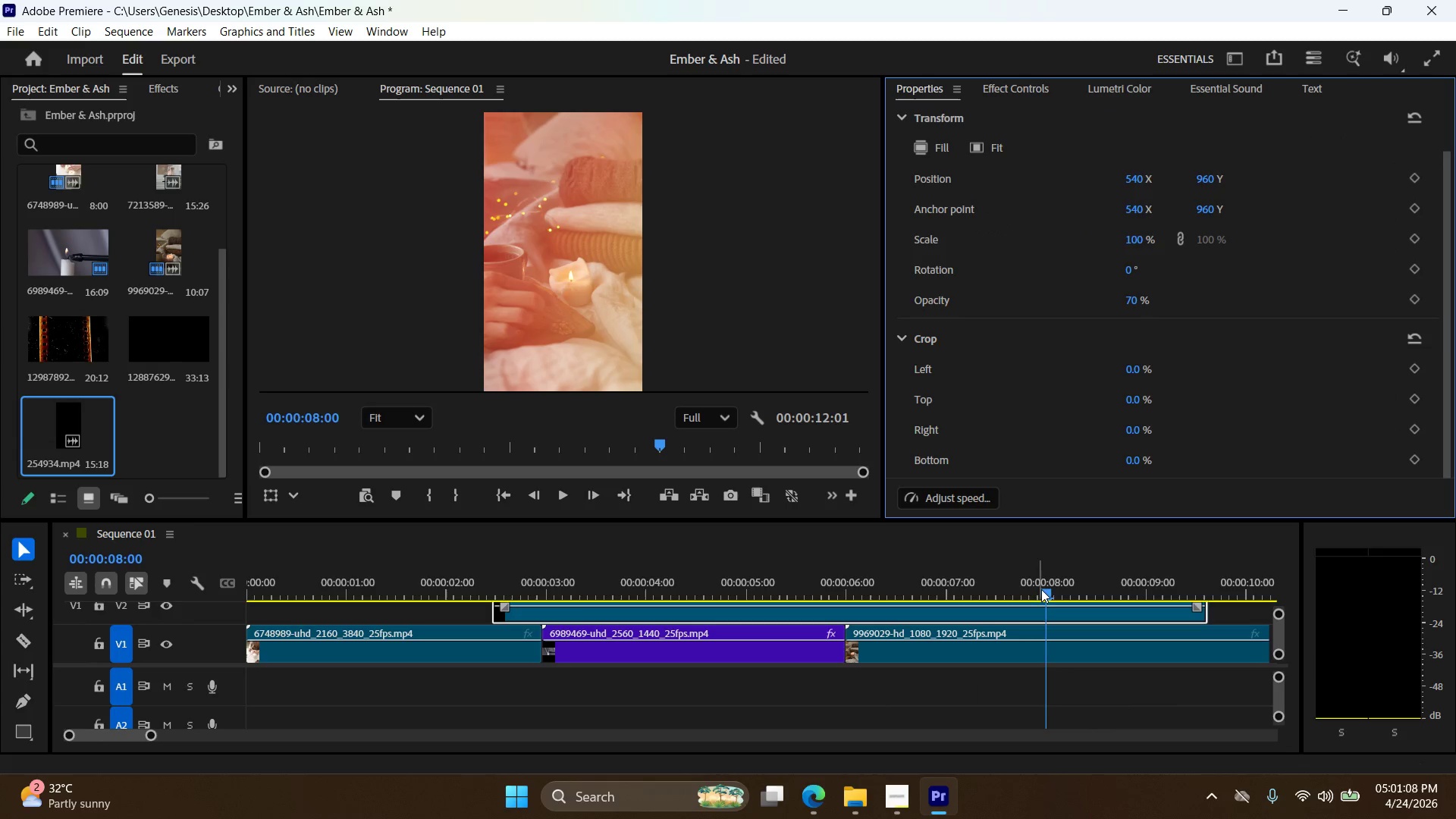 
left_click_drag(start_coordinate=[1047, 594], to_coordinate=[1108, 601])
 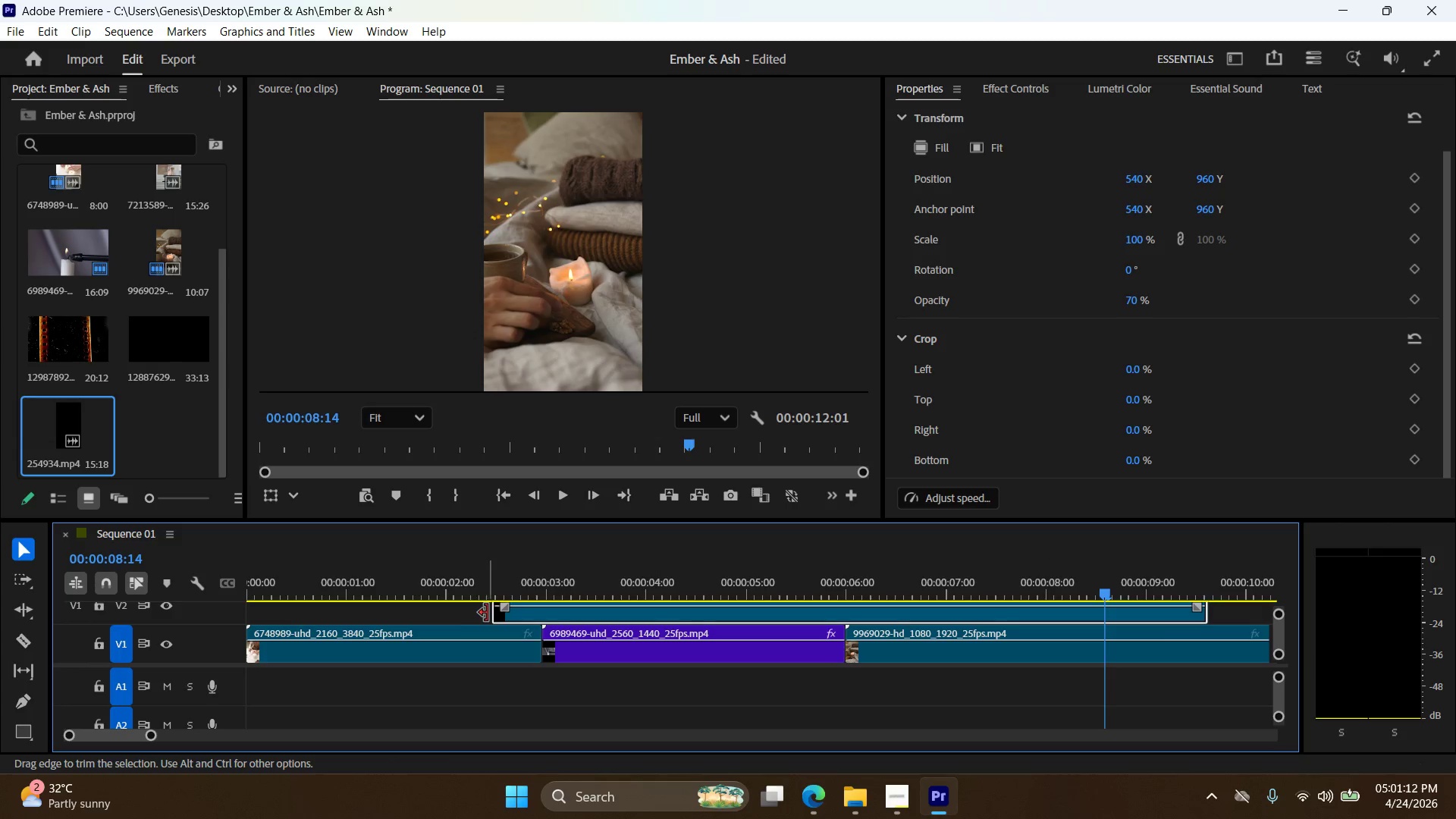 
left_click_drag(start_coordinate=[491, 612], to_coordinate=[1055, 609])
 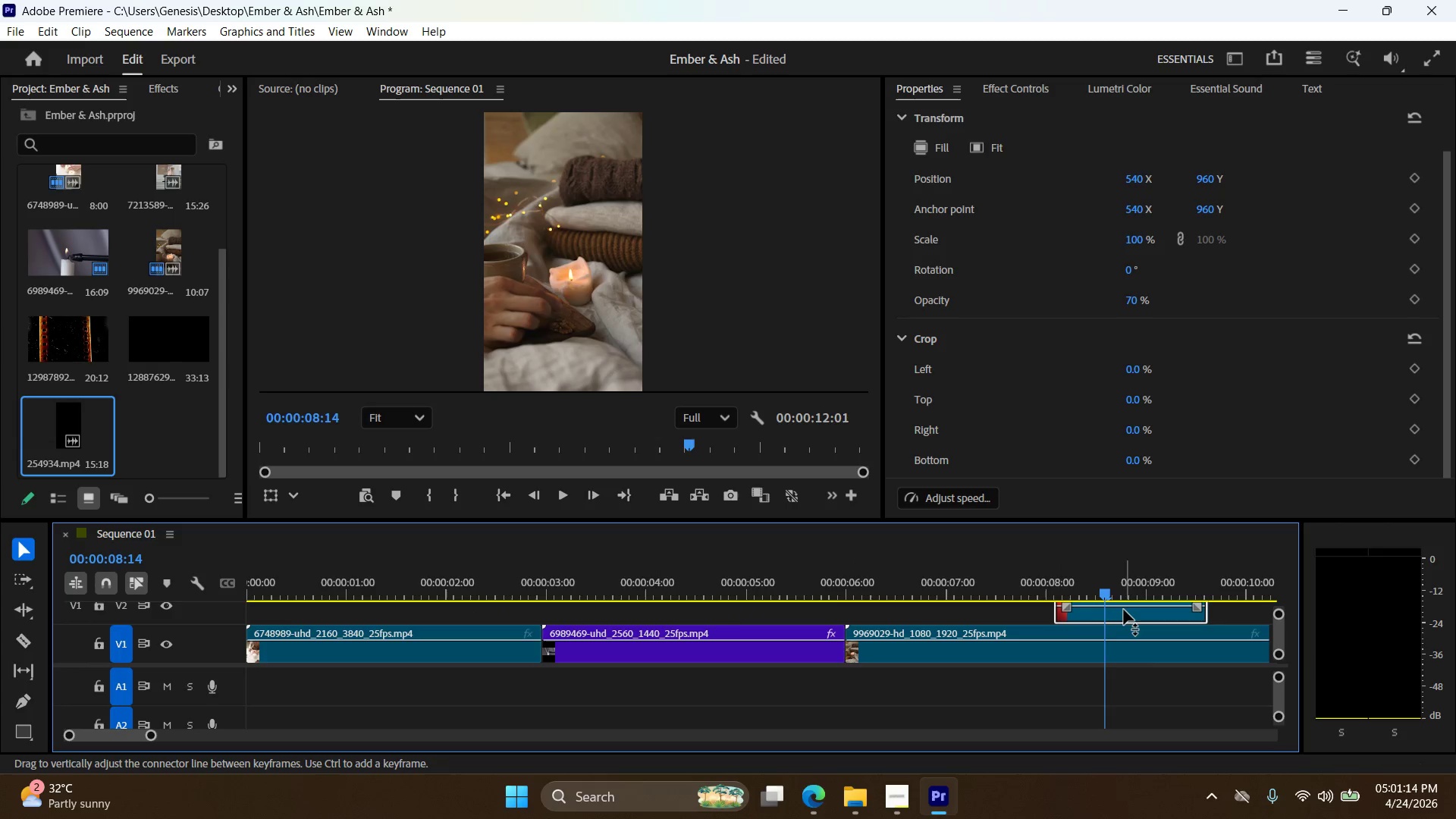 
left_click_drag(start_coordinate=[1124, 610], to_coordinate=[710, 629])
 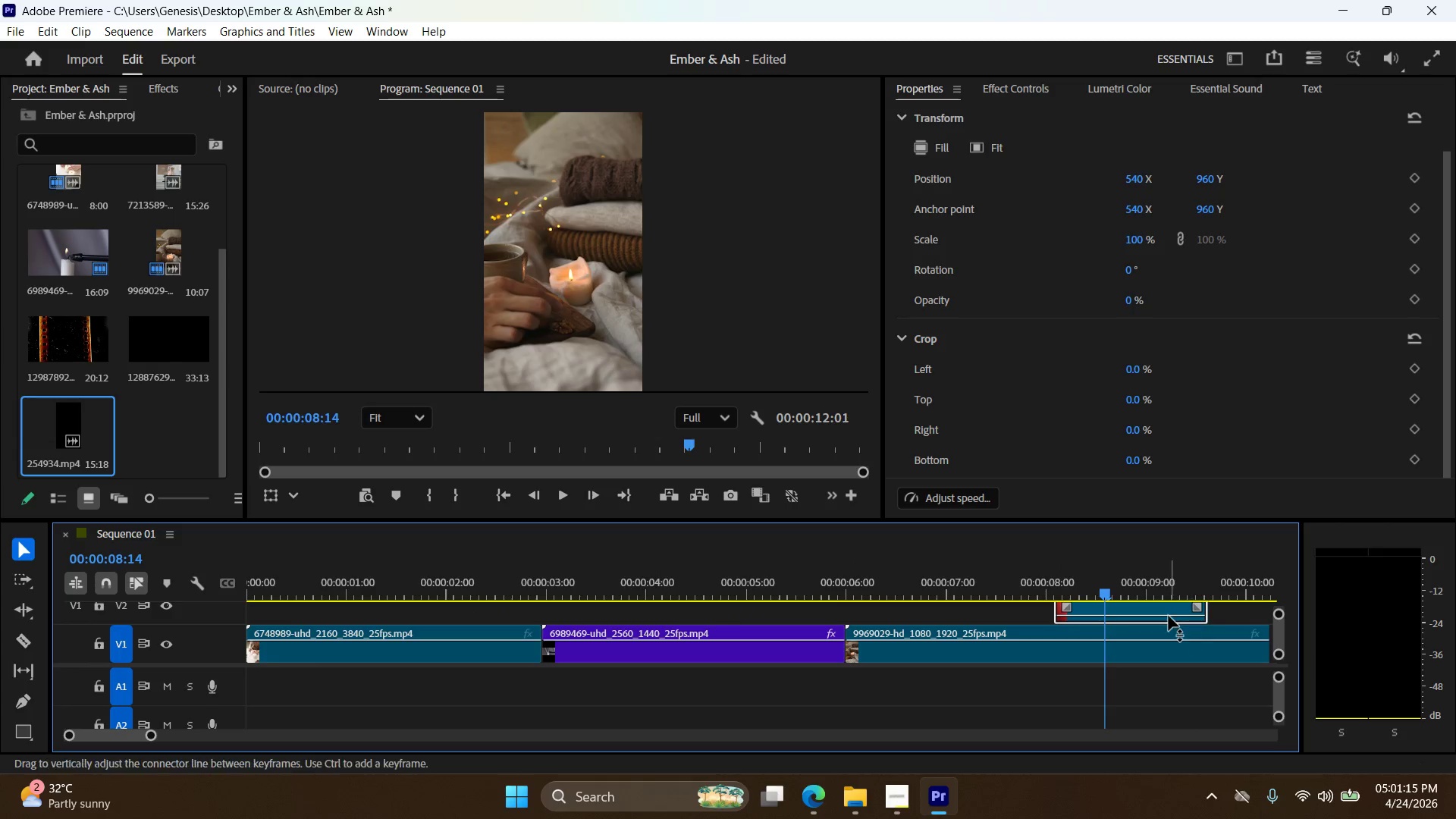 
key(Control+Z)
 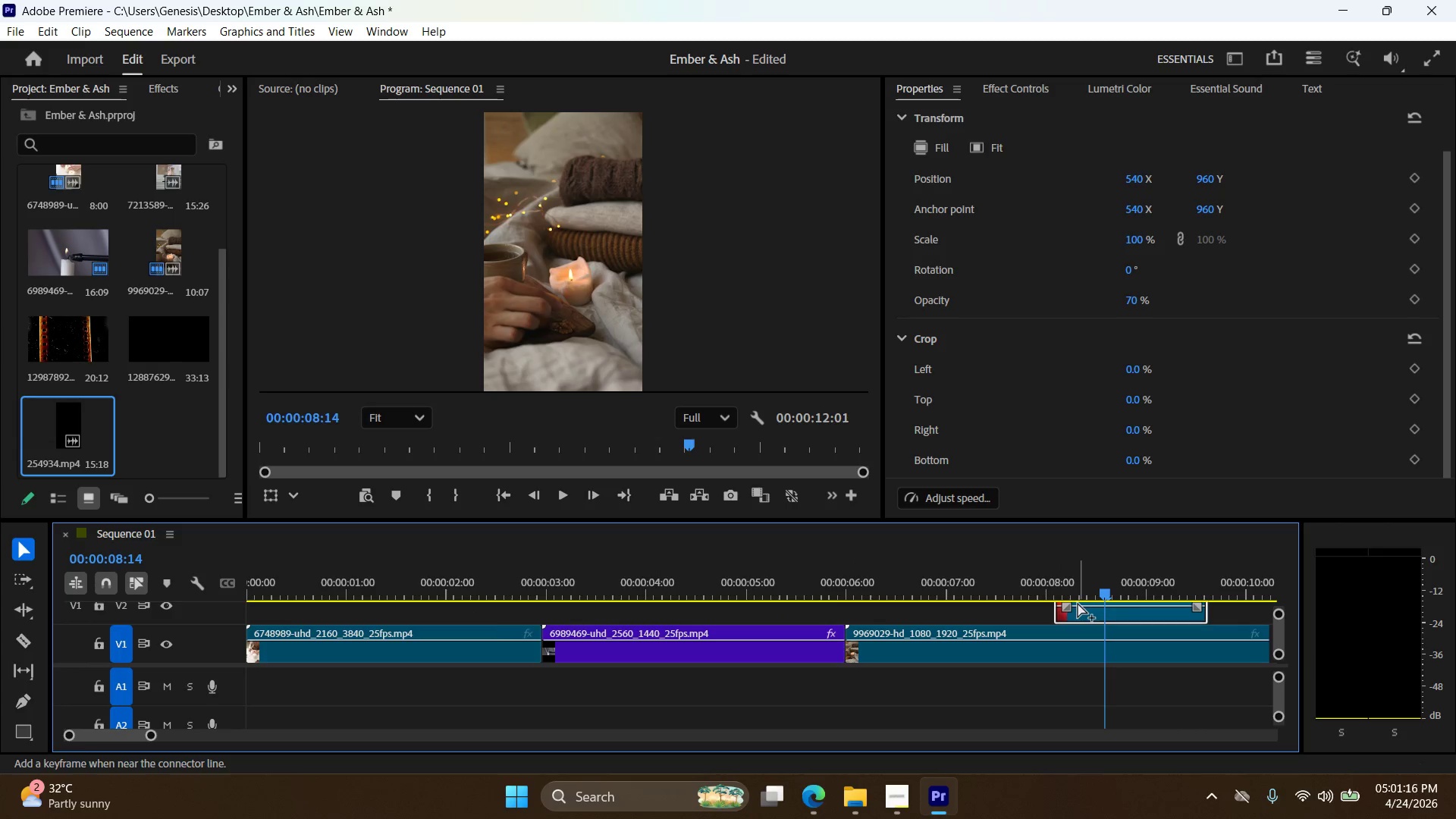 
key(Control+Z)
 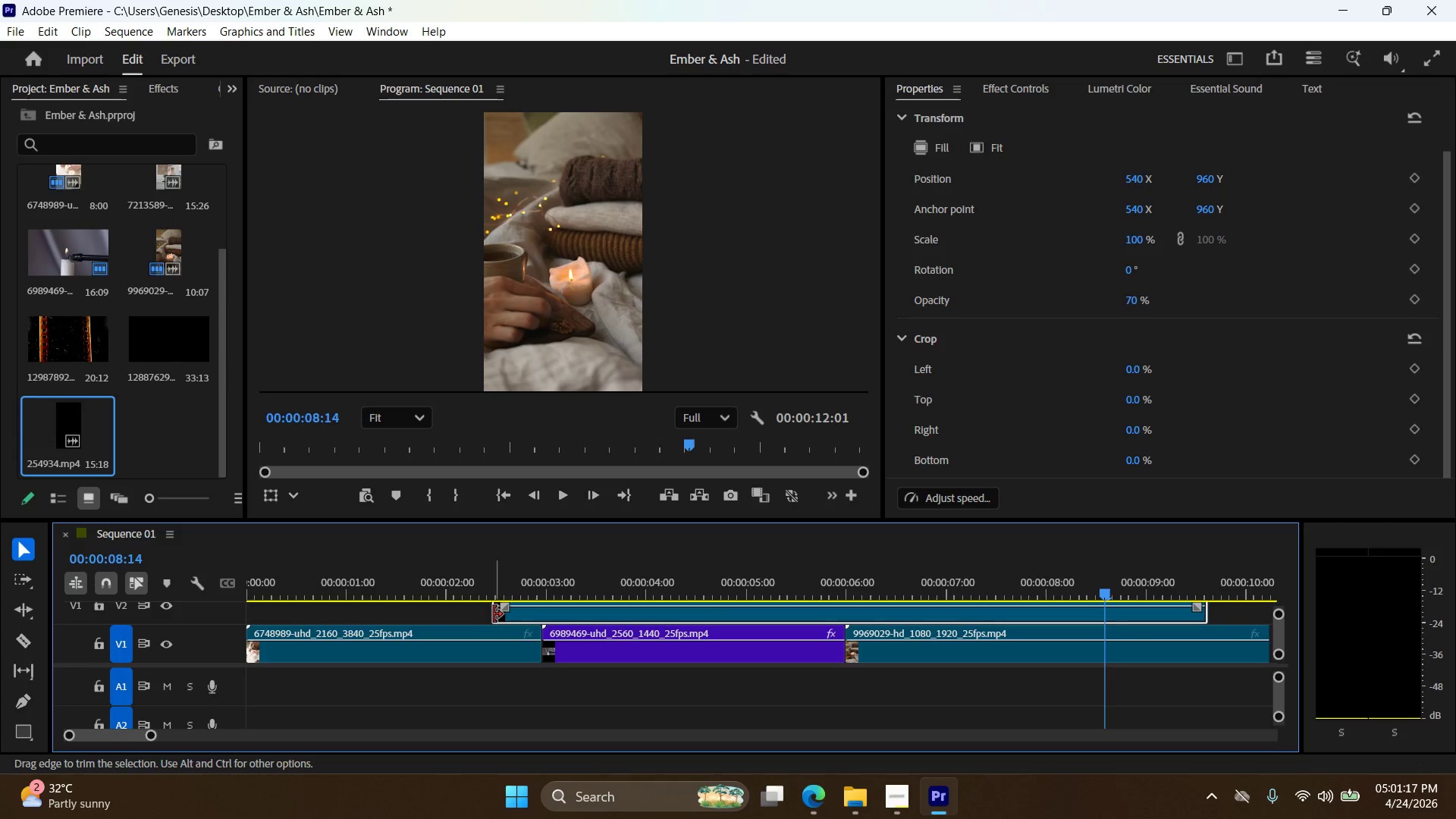 
left_click_drag(start_coordinate=[494, 615], to_coordinate=[1052, 623])
 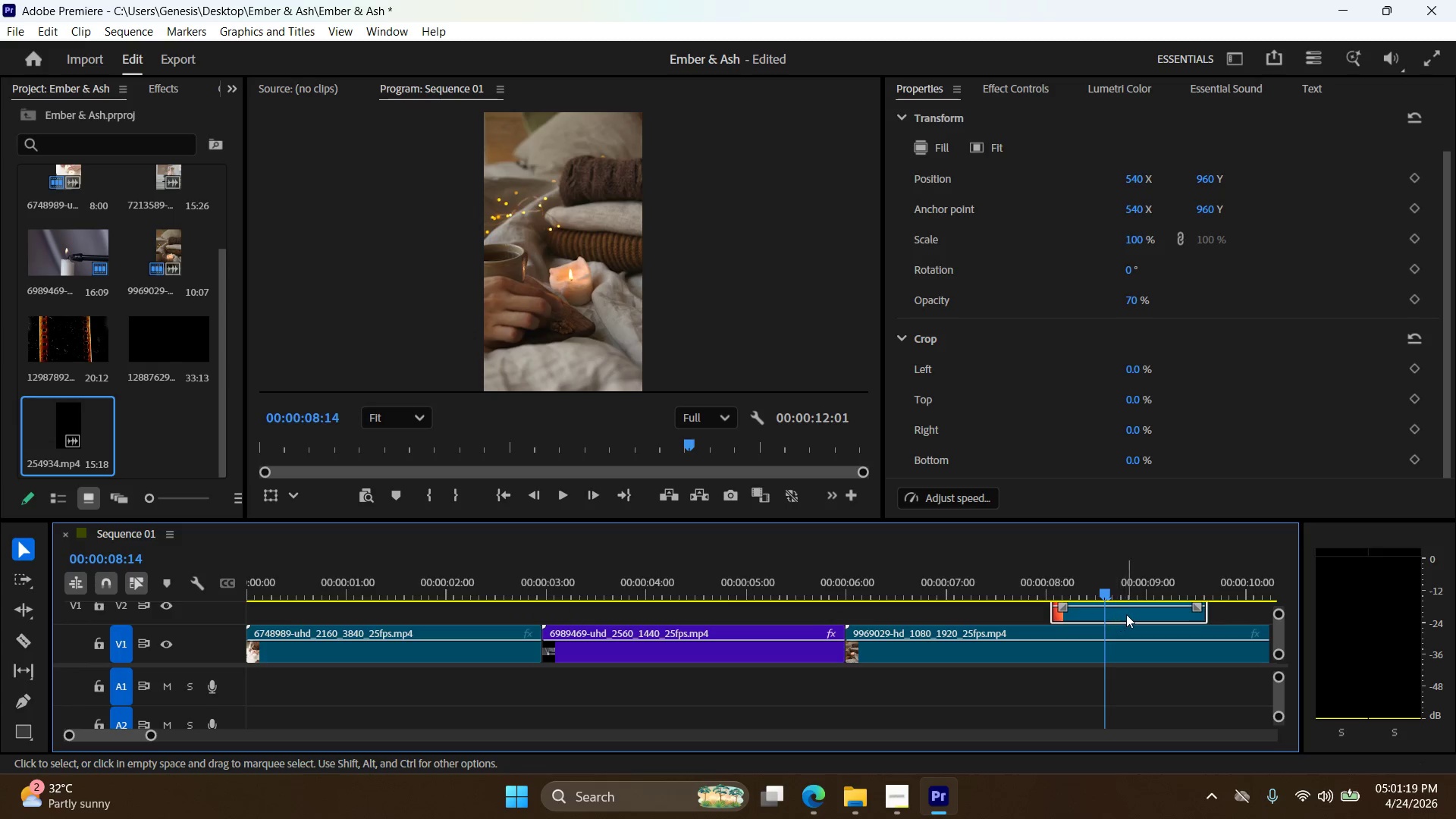 
left_click_drag(start_coordinate=[1125, 614], to_coordinate=[560, 622])
 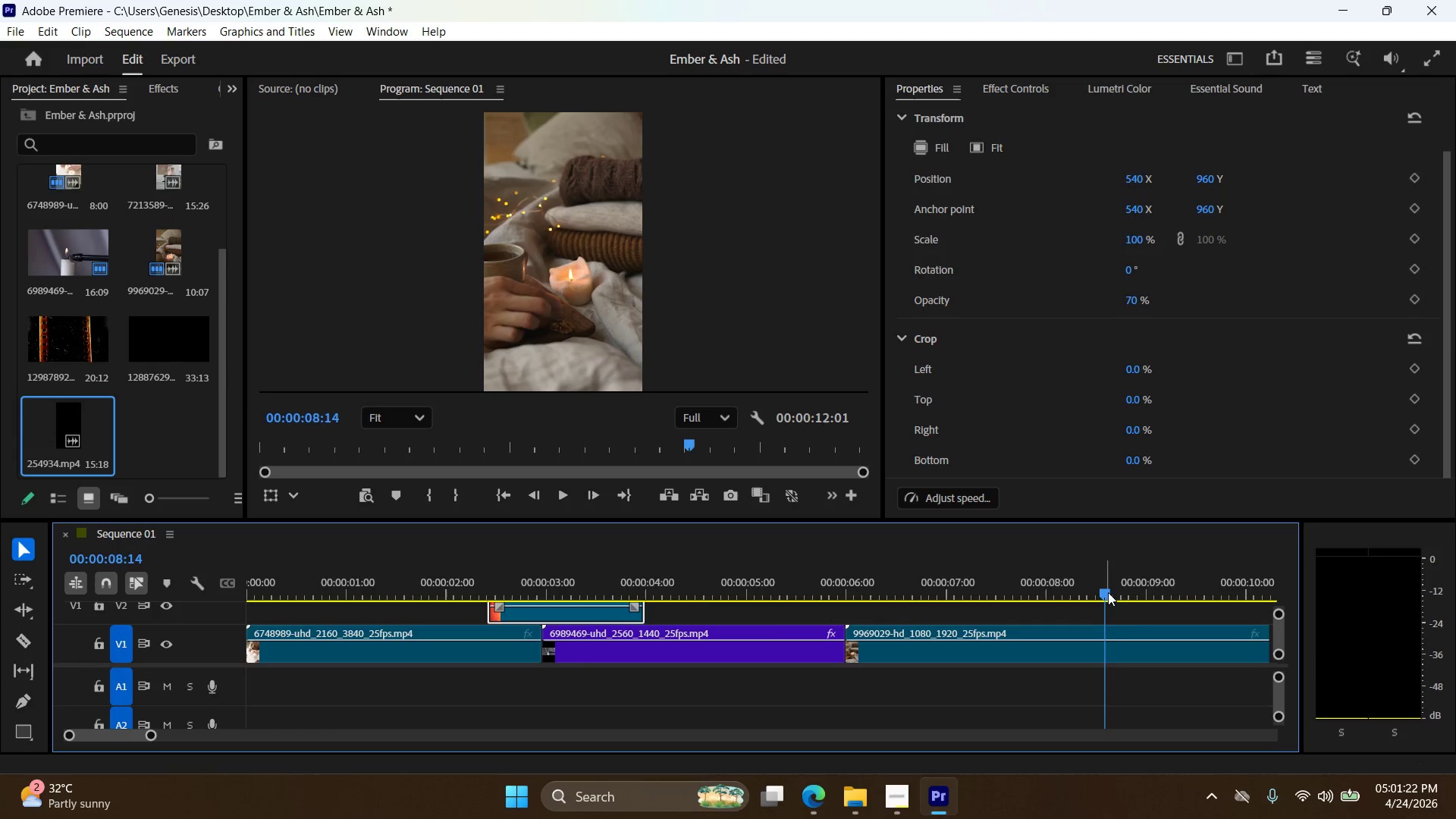 
left_click_drag(start_coordinate=[1107, 591], to_coordinate=[651, 590])
 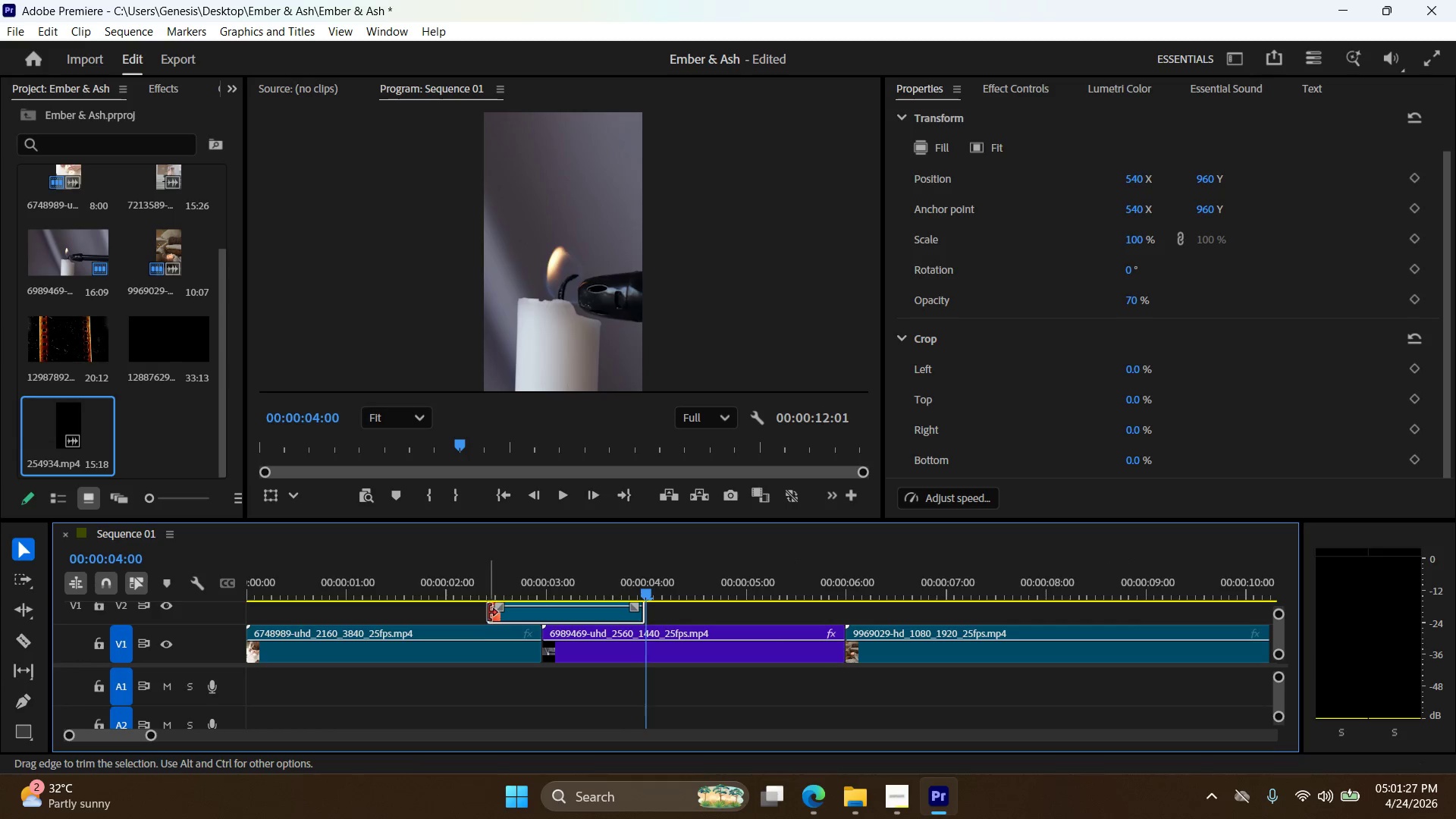 
left_click_drag(start_coordinate=[488, 613], to_coordinate=[559, 610])
 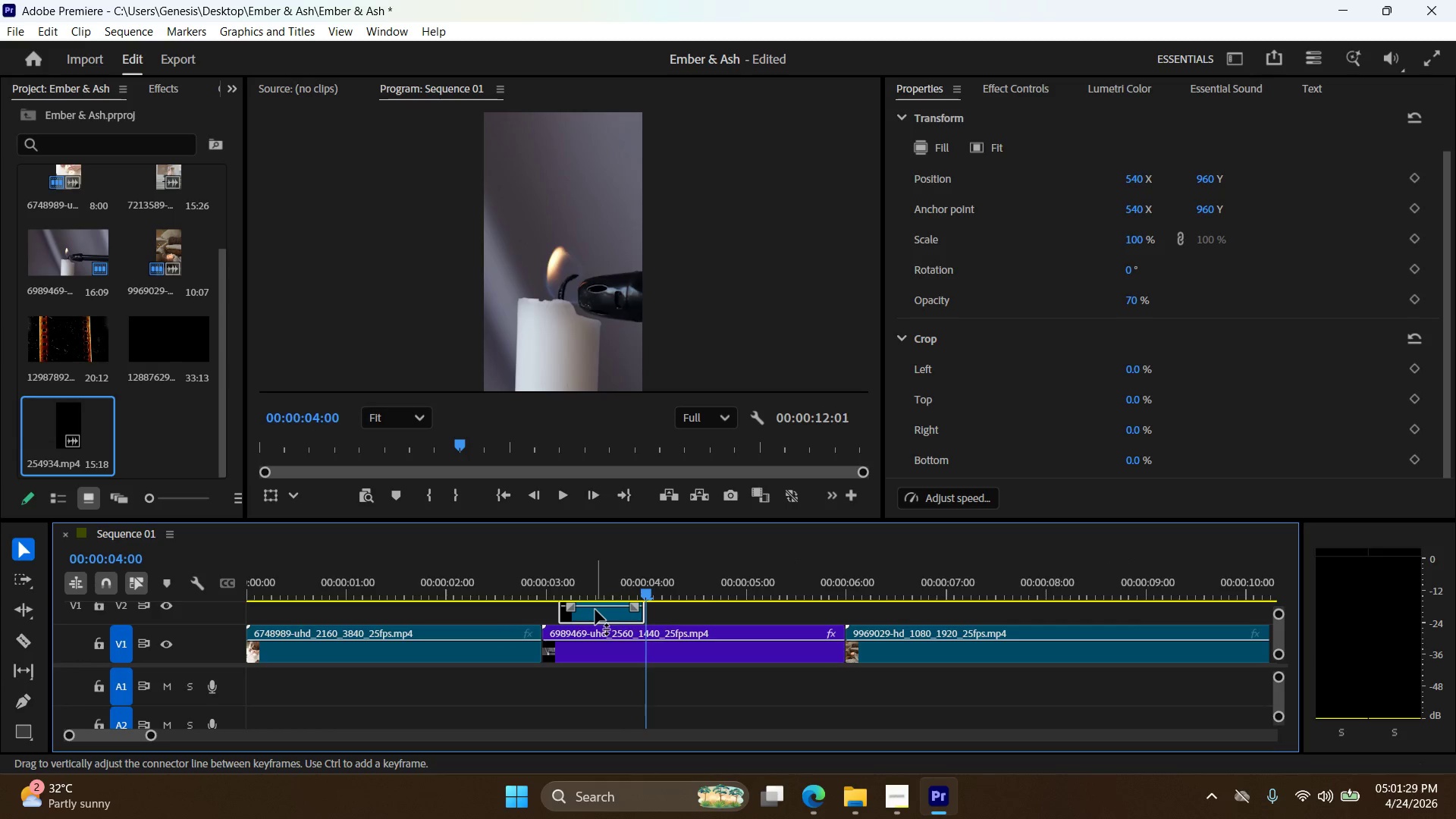 
left_click_drag(start_coordinate=[595, 610], to_coordinate=[537, 610])
 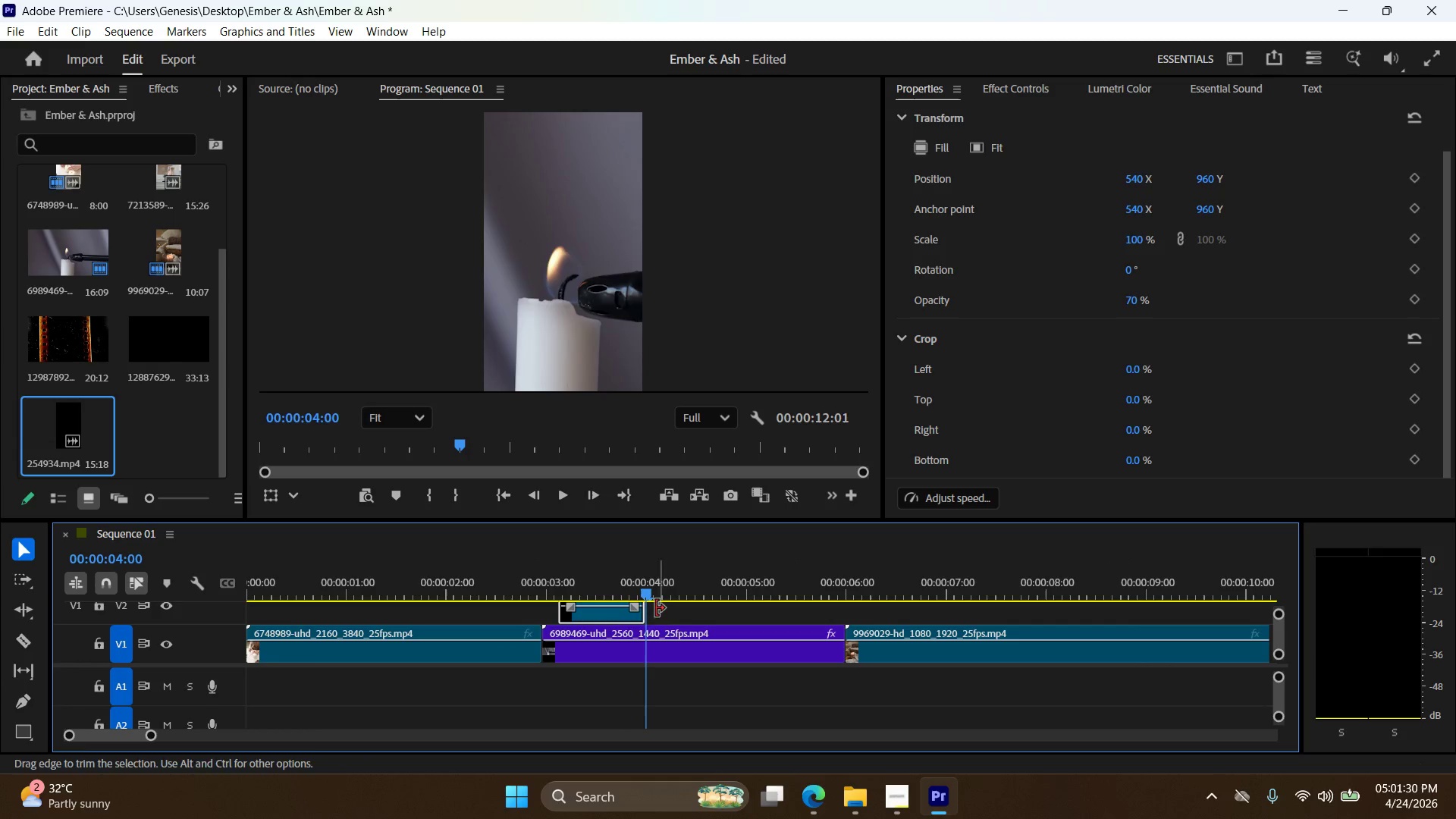 
key(Control+ControlLeft)
 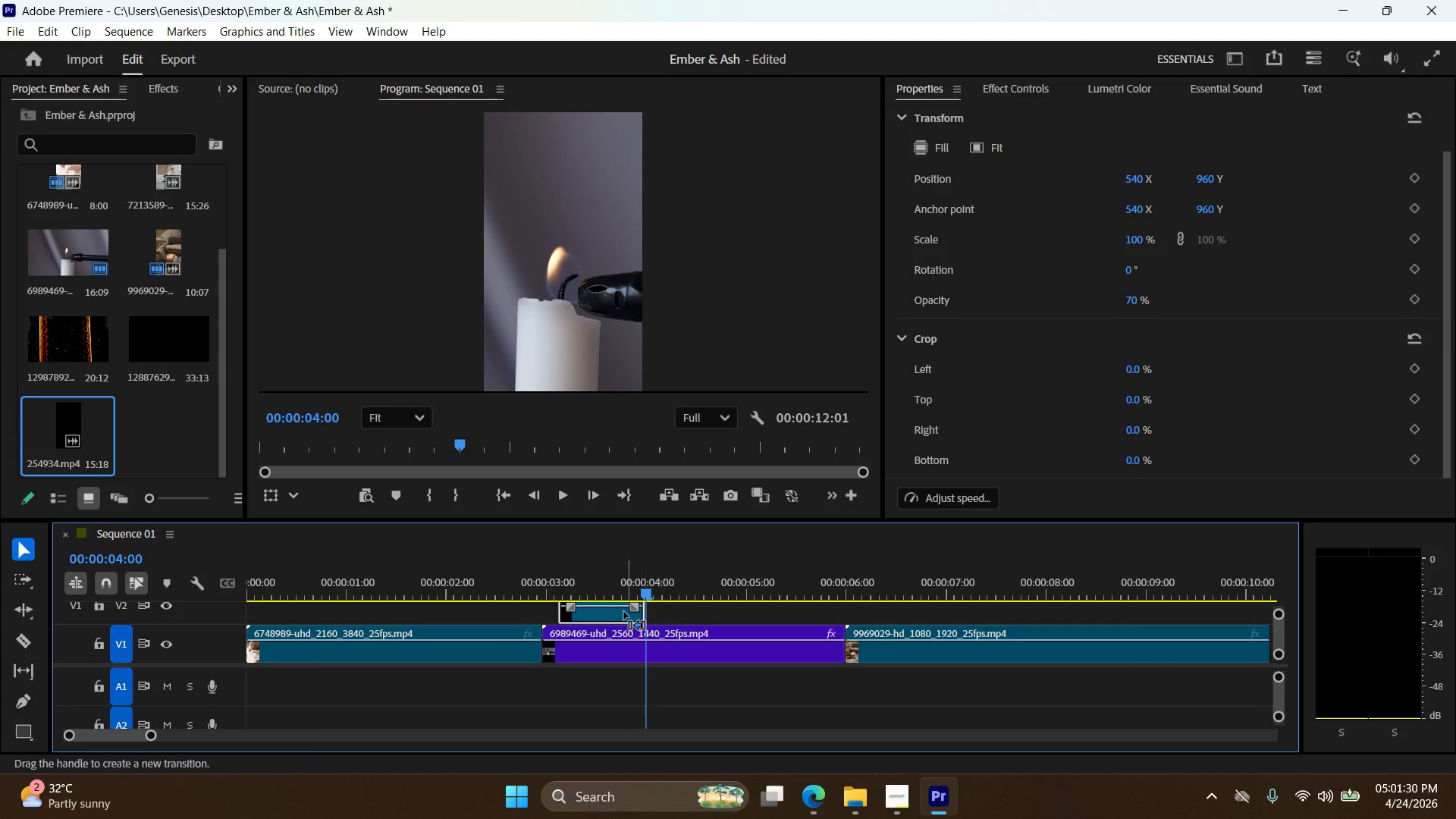 
key(Control+Z)
 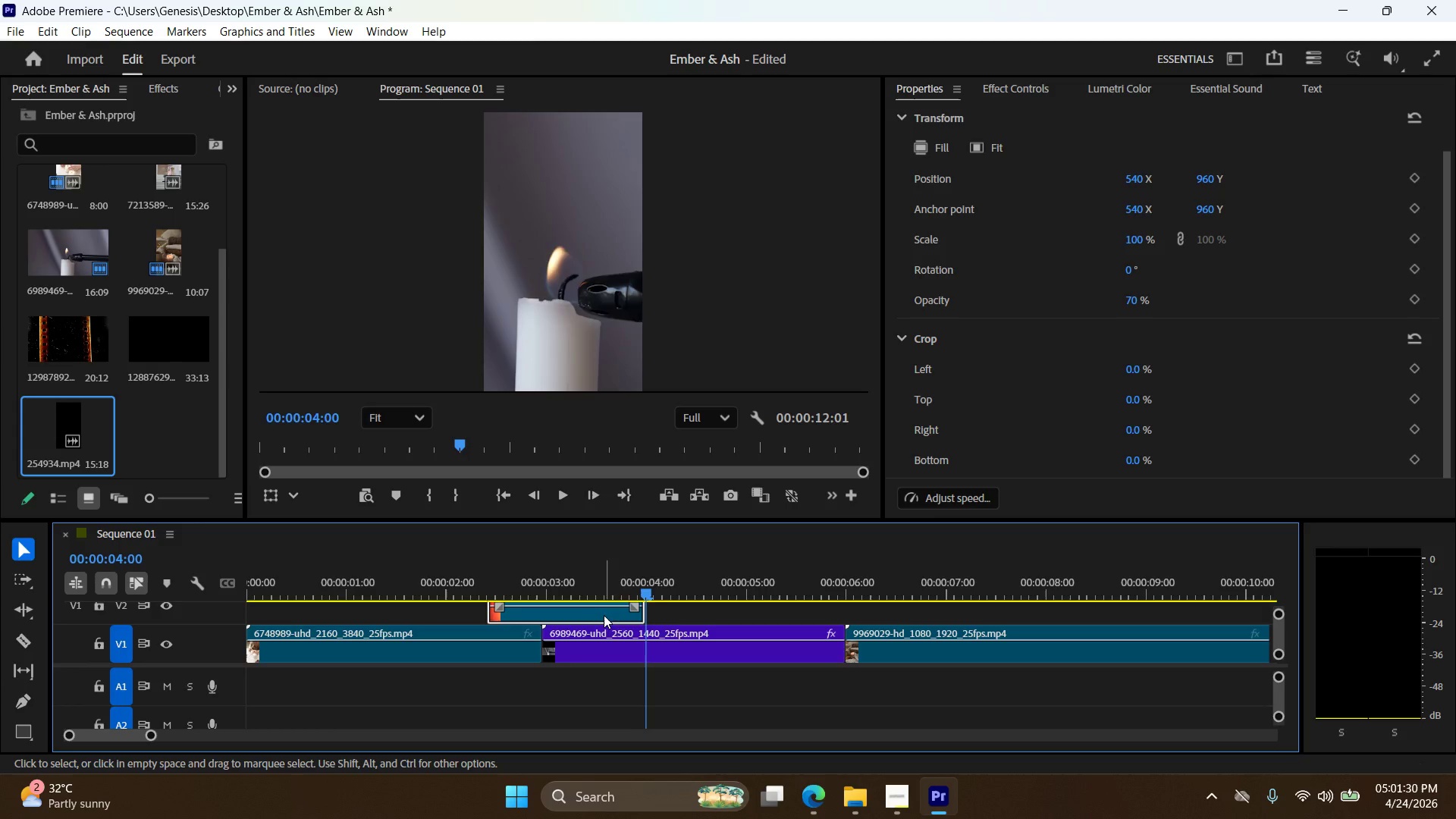 
left_click_drag(start_coordinate=[600, 615], to_coordinate=[544, 616])
 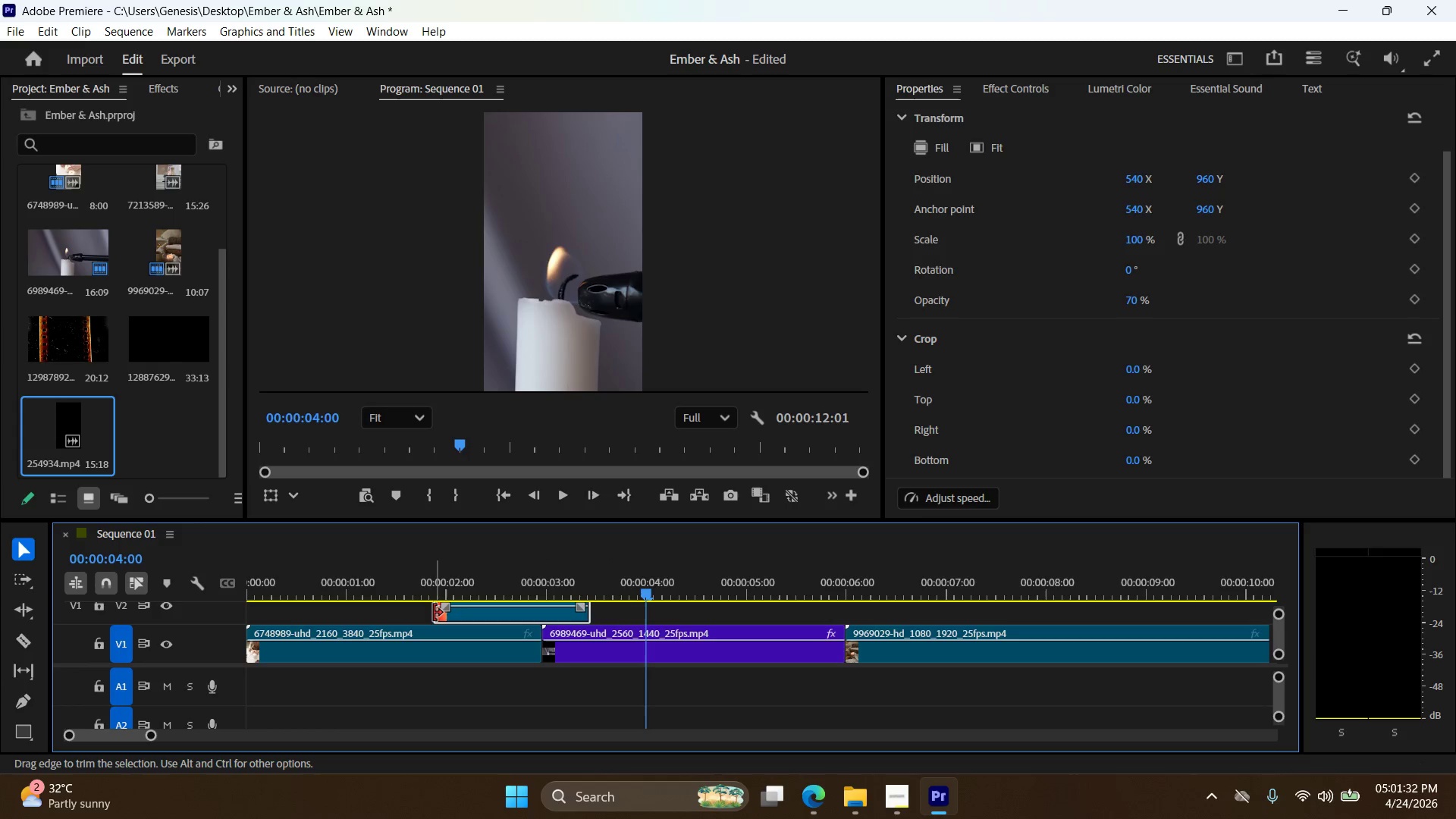 
left_click_drag(start_coordinate=[434, 613], to_coordinate=[529, 615])
 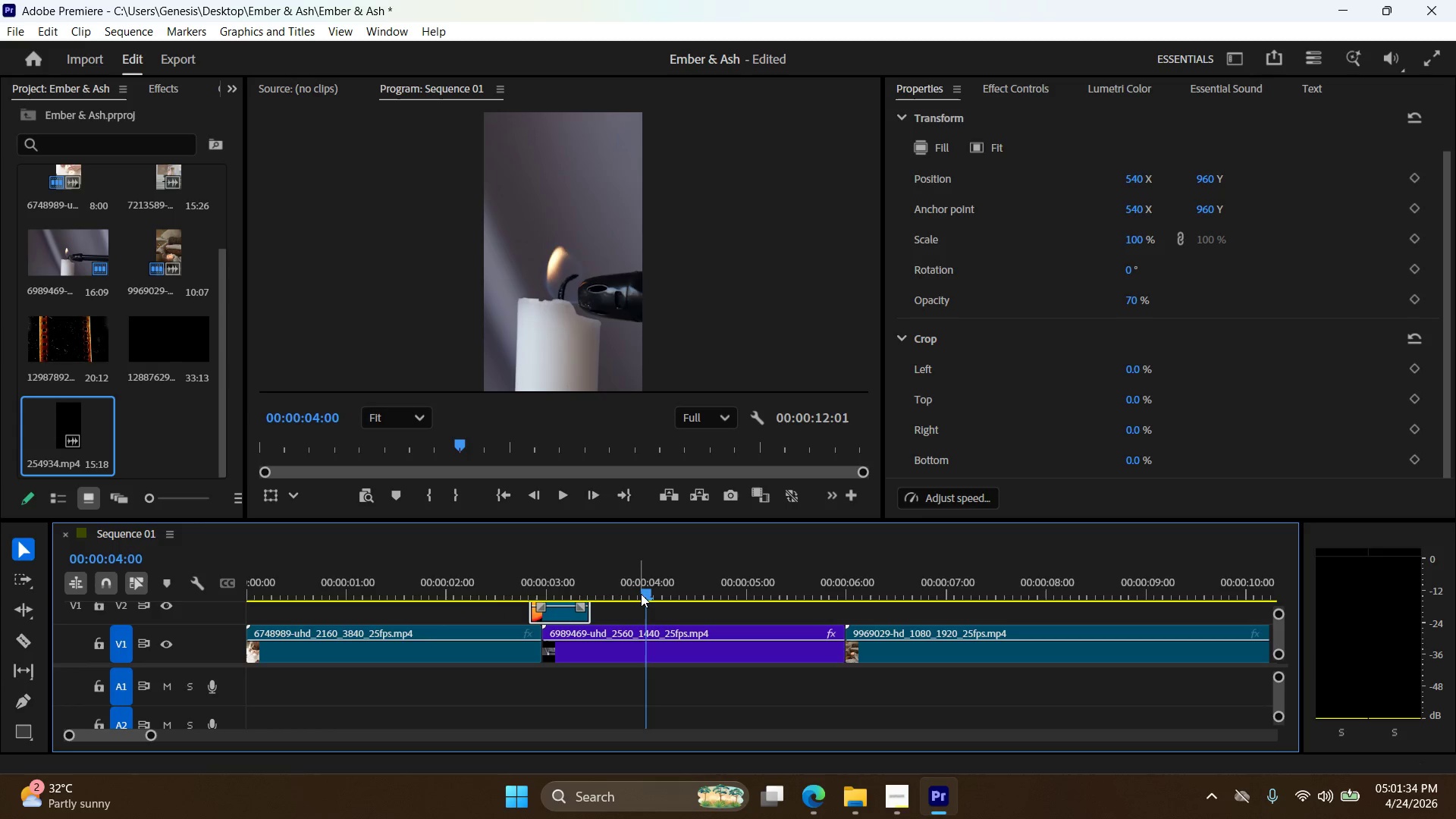 
left_click_drag(start_coordinate=[641, 594], to_coordinate=[565, 592])
 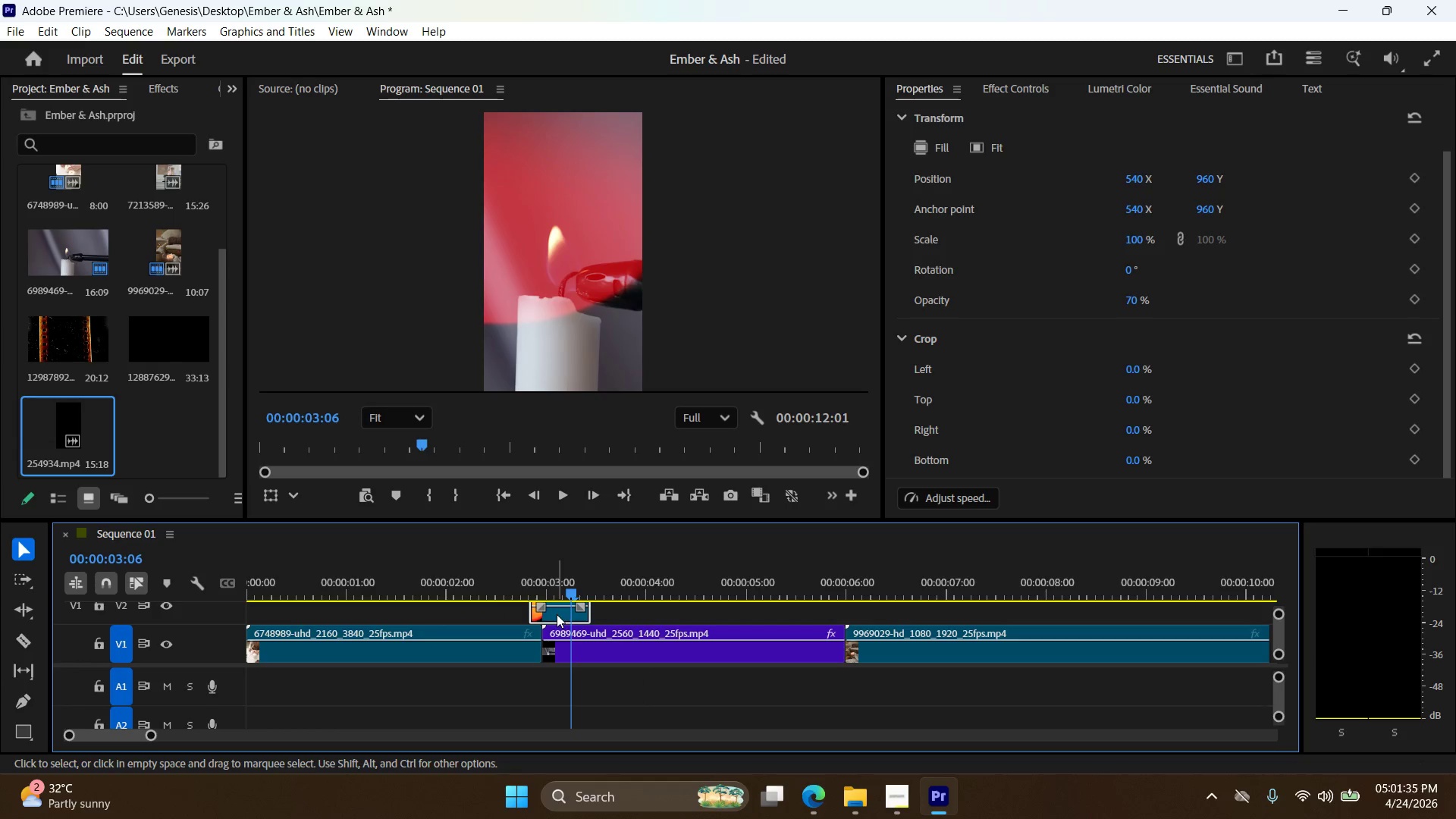 
left_click_drag(start_coordinate=[557, 614], to_coordinate=[536, 617])
 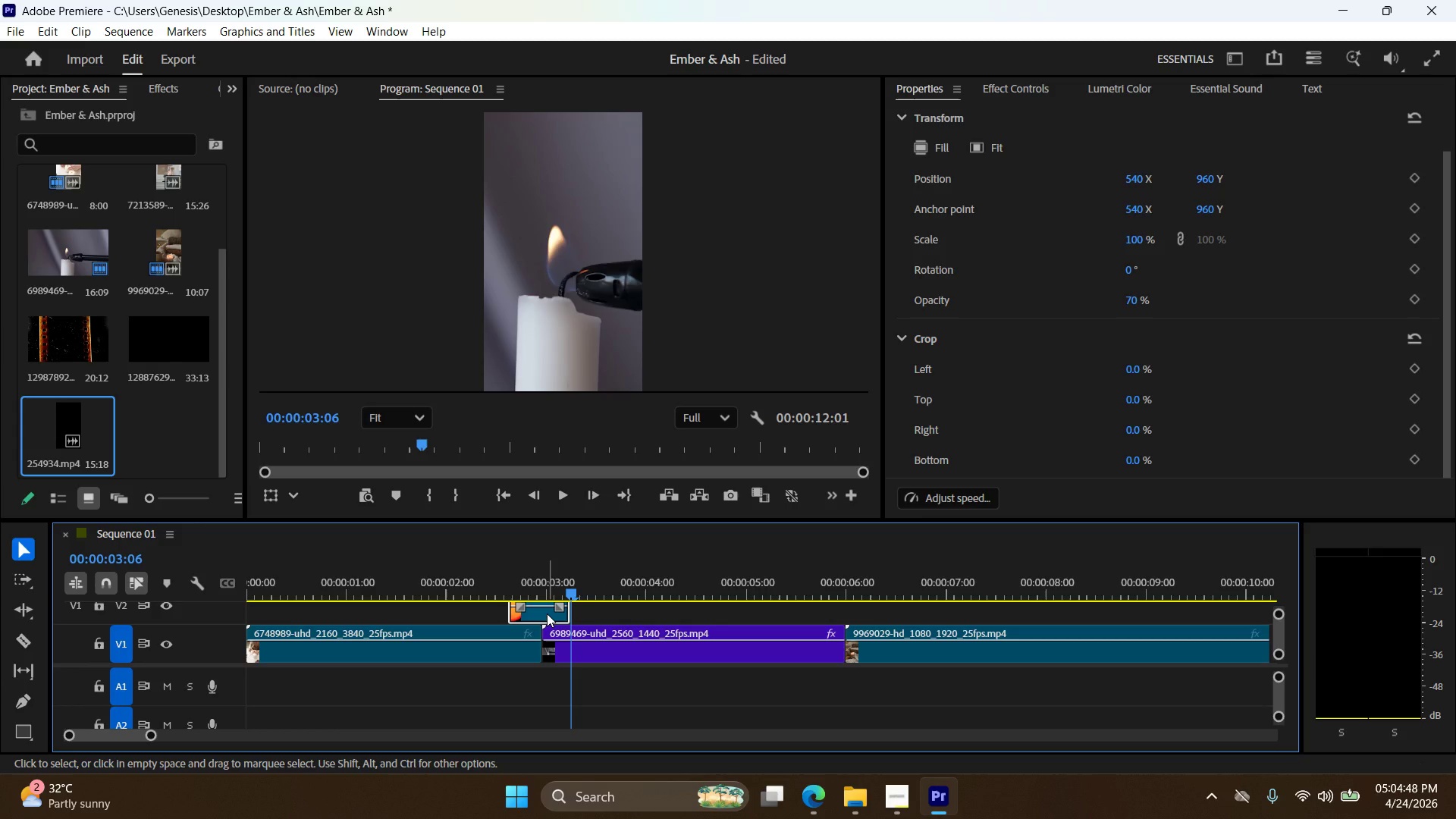 
wait(196.83)
 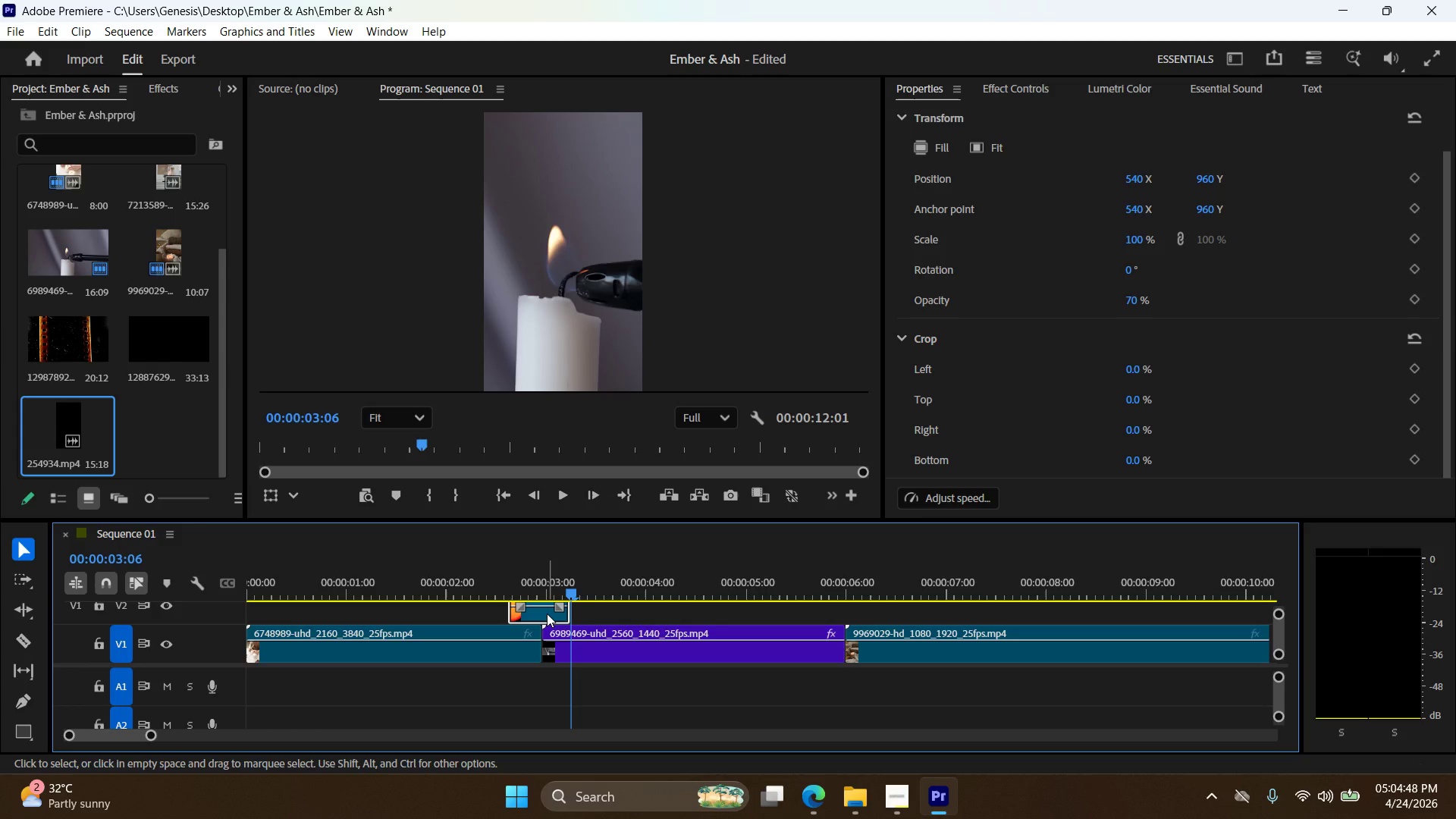 
left_click_drag(start_coordinate=[572, 595], to_coordinate=[512, 585])
 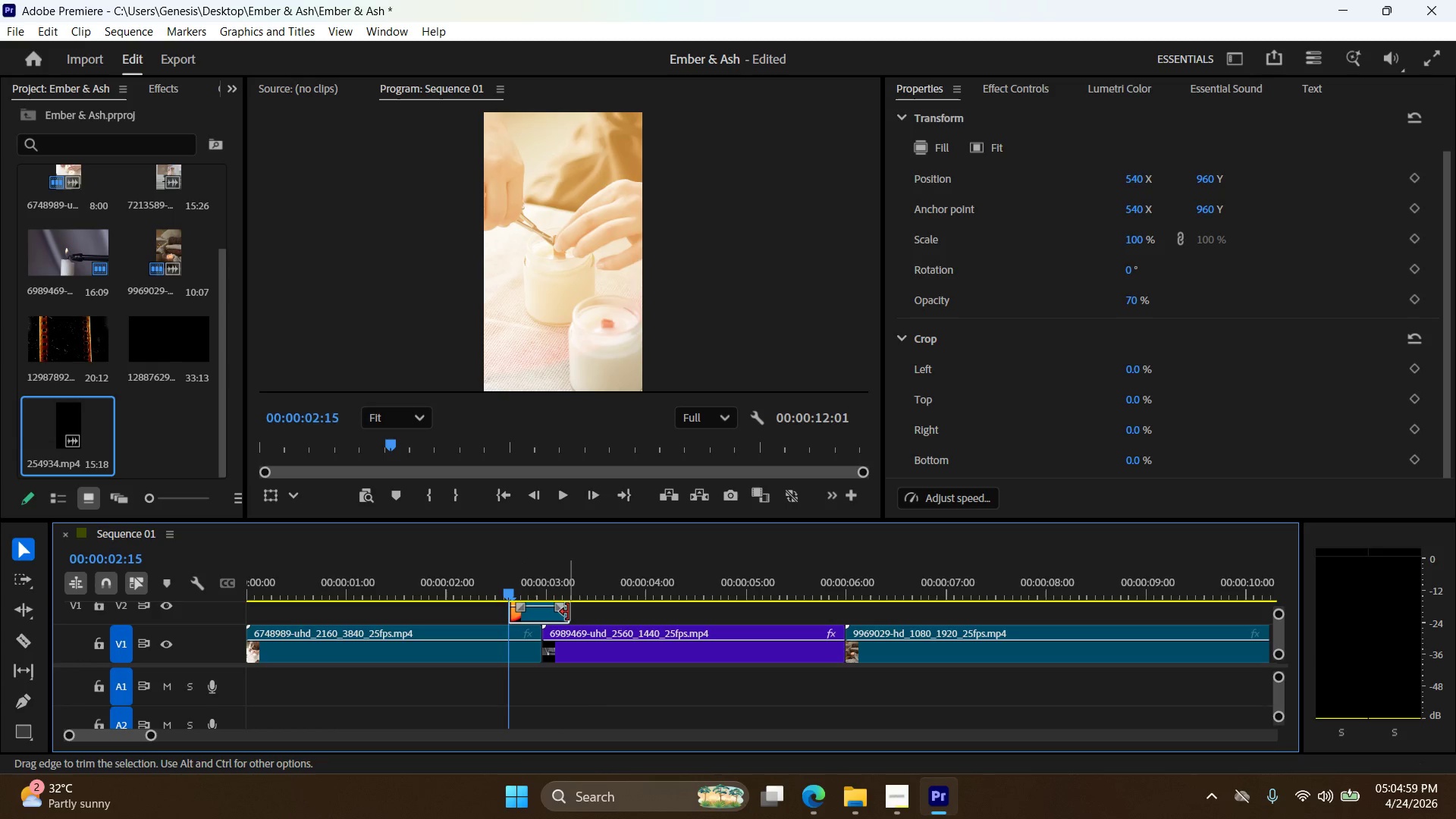 
left_click_drag(start_coordinate=[568, 612], to_coordinate=[601, 615])
 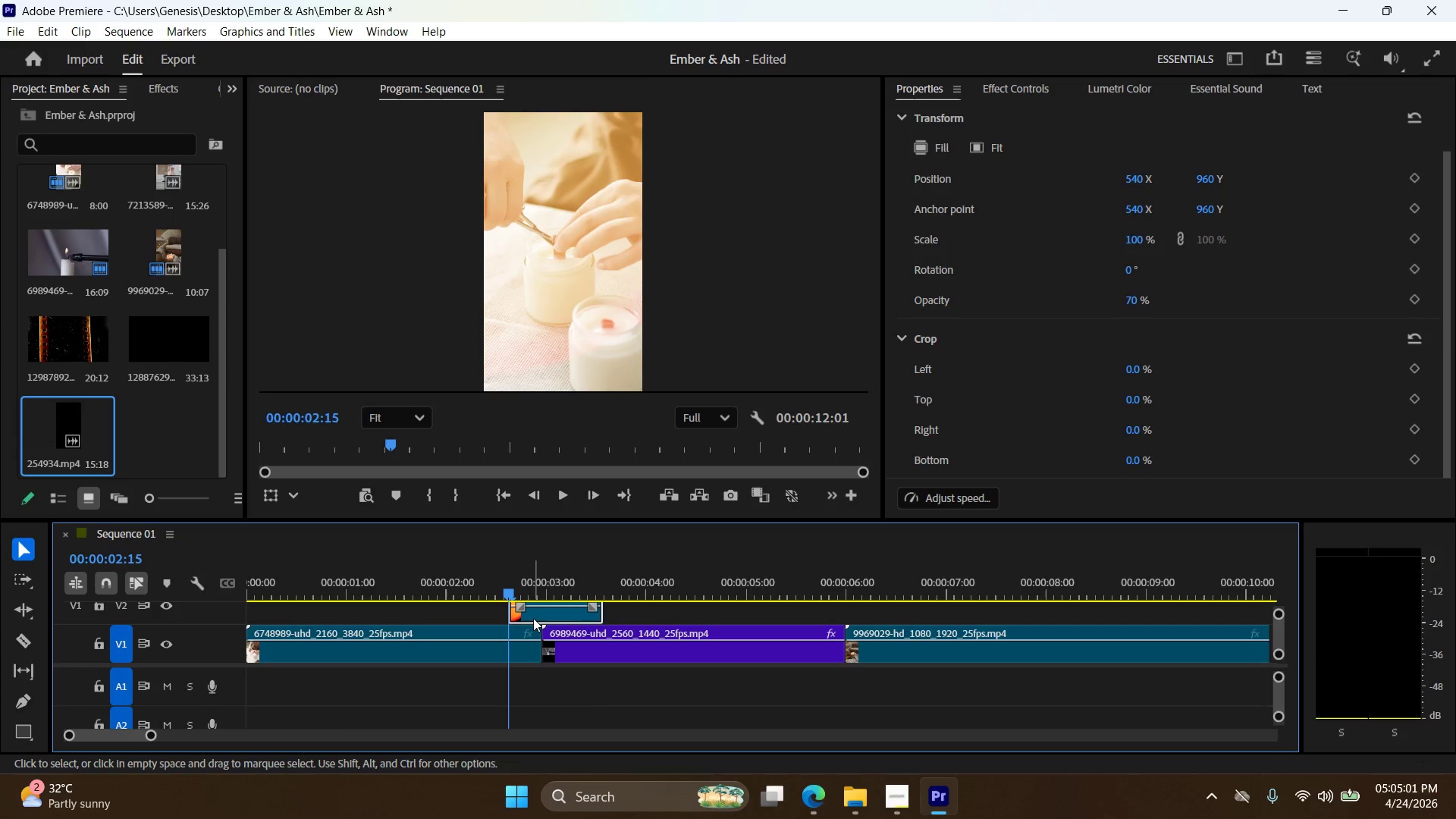 
left_click_drag(start_coordinate=[538, 617], to_coordinate=[552, 615])
 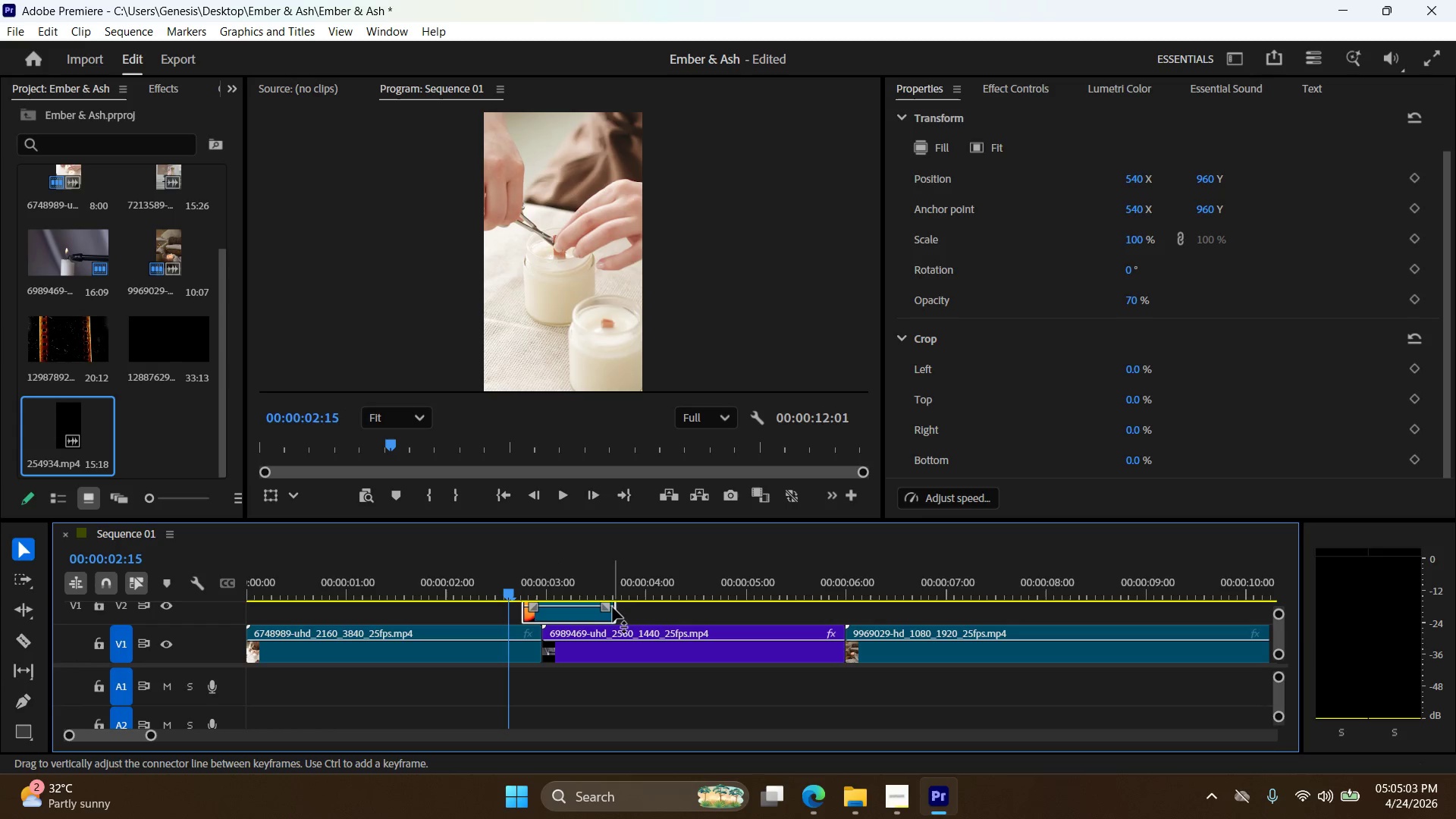 
left_click([617, 605])
 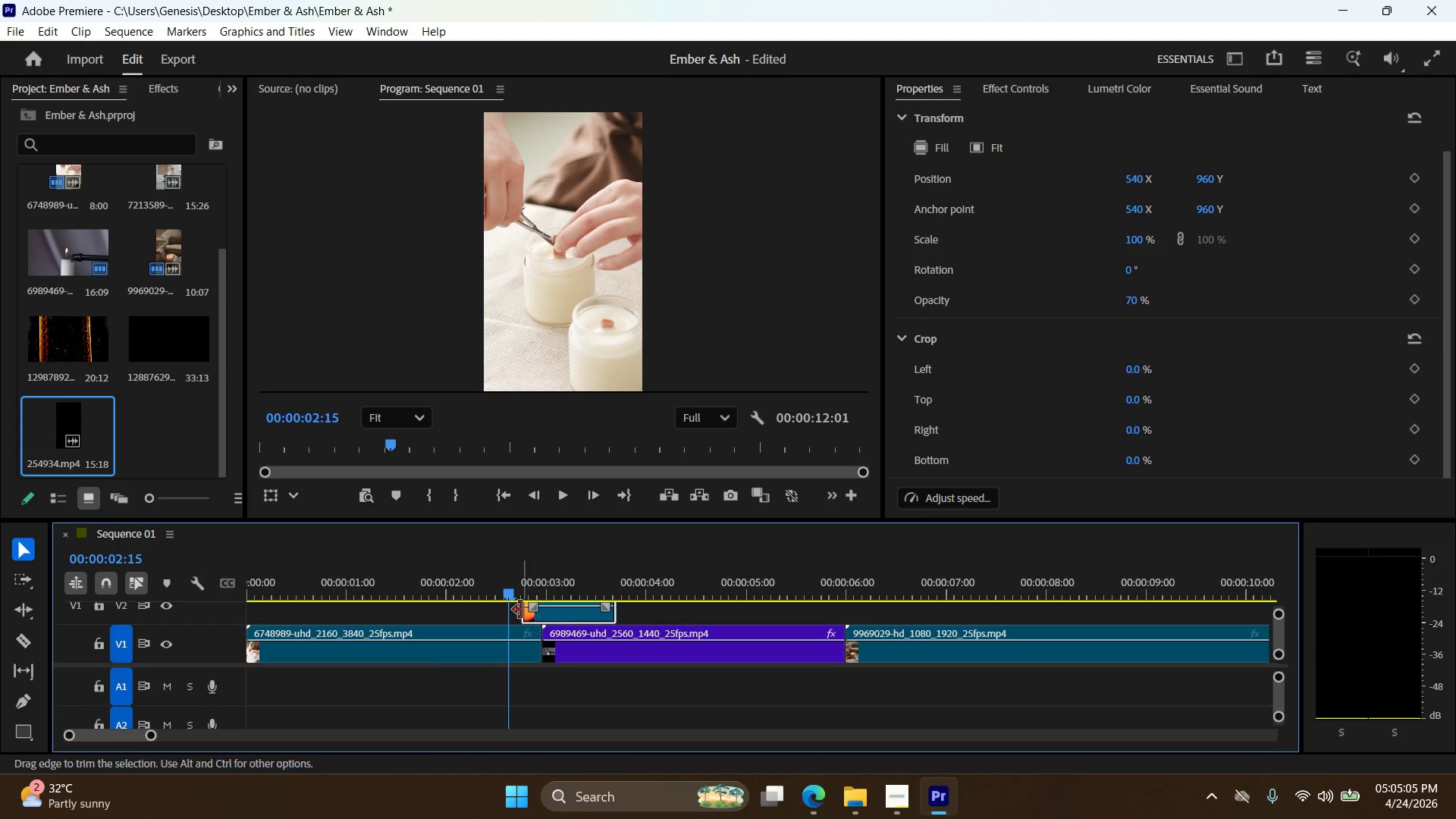 
left_click_drag(start_coordinate=[521, 610], to_coordinate=[508, 609])
 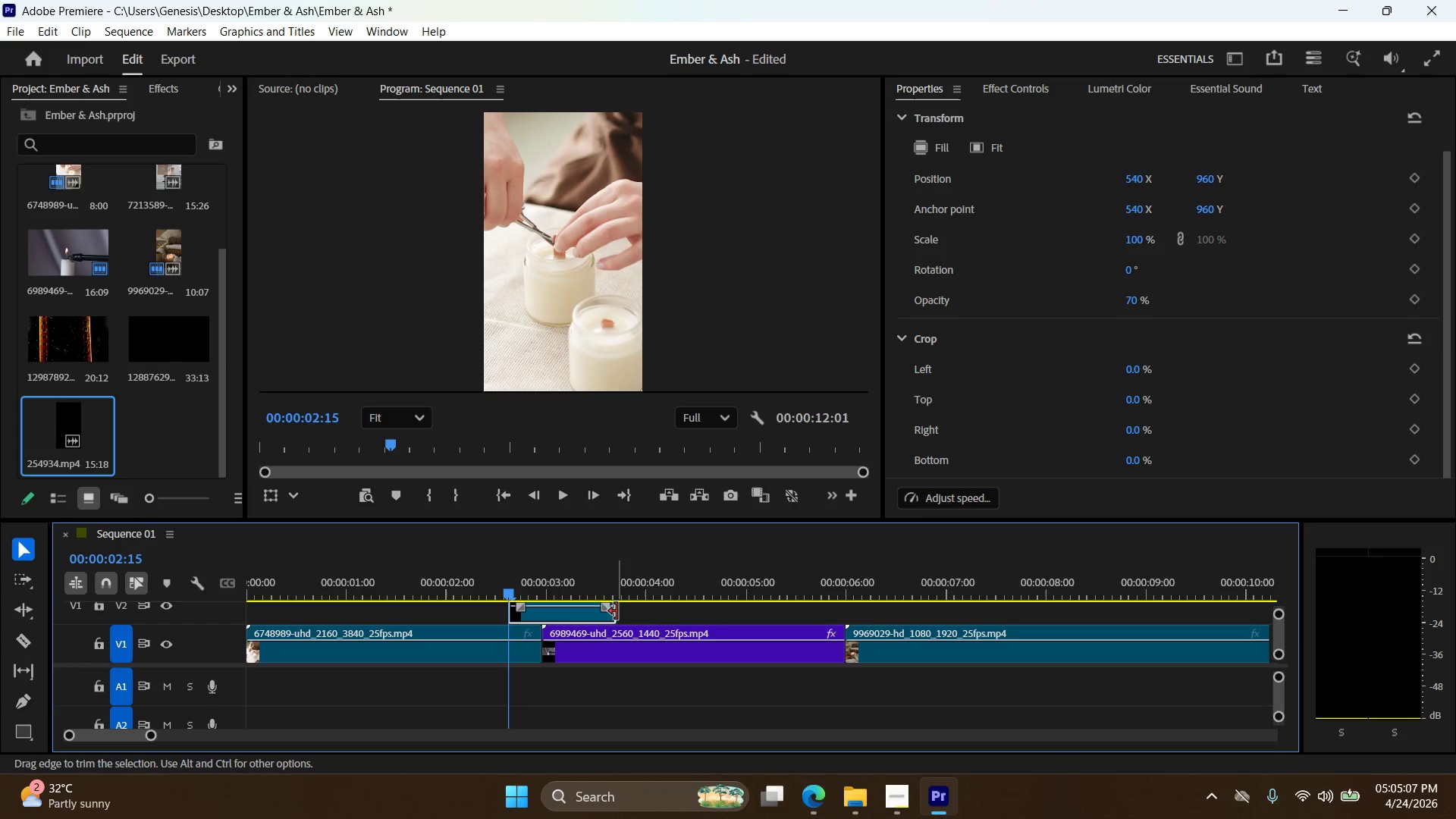 
left_click_drag(start_coordinate=[615, 611], to_coordinate=[568, 612])
 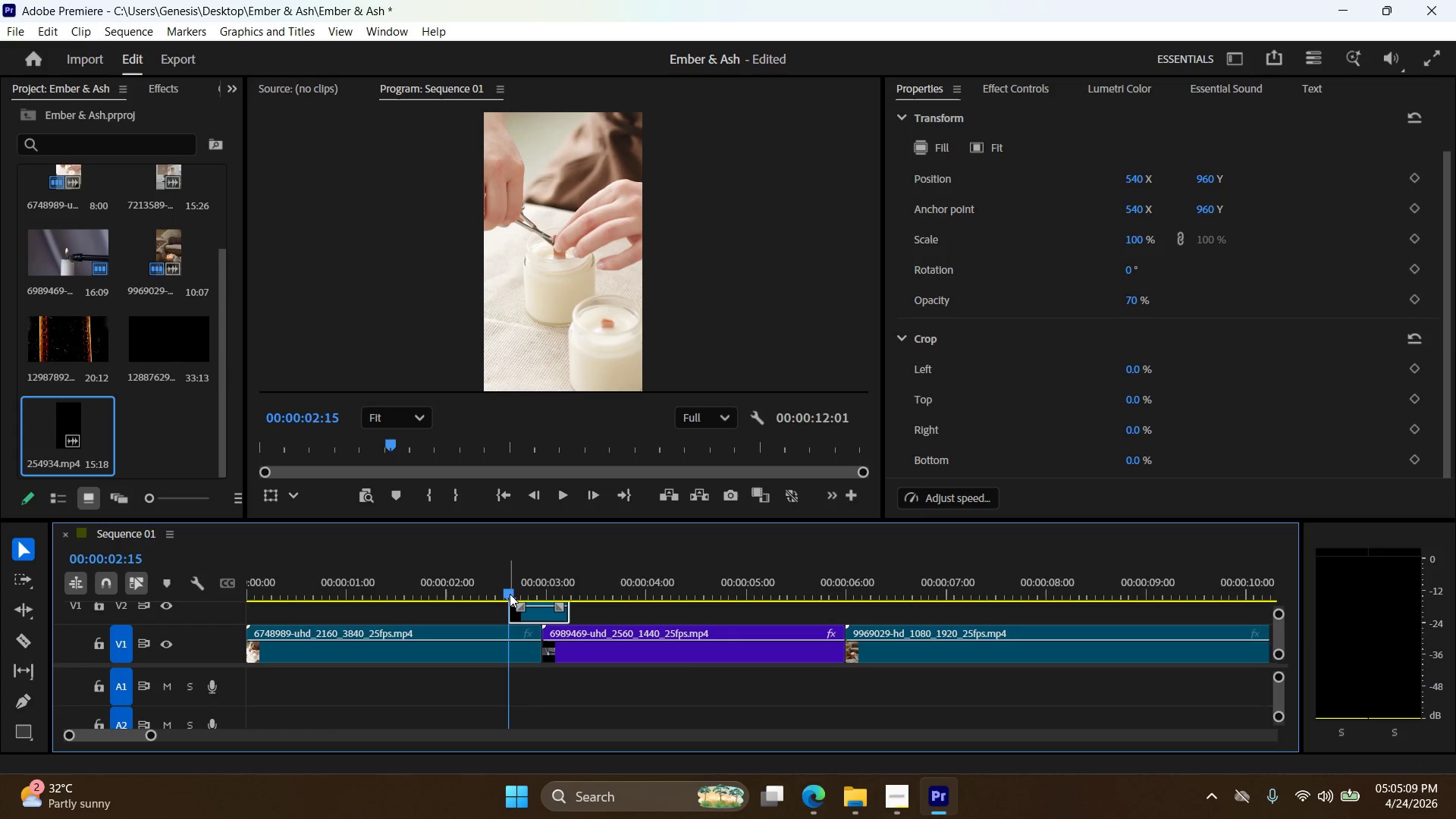 
left_click_drag(start_coordinate=[509, 592], to_coordinate=[493, 594])
 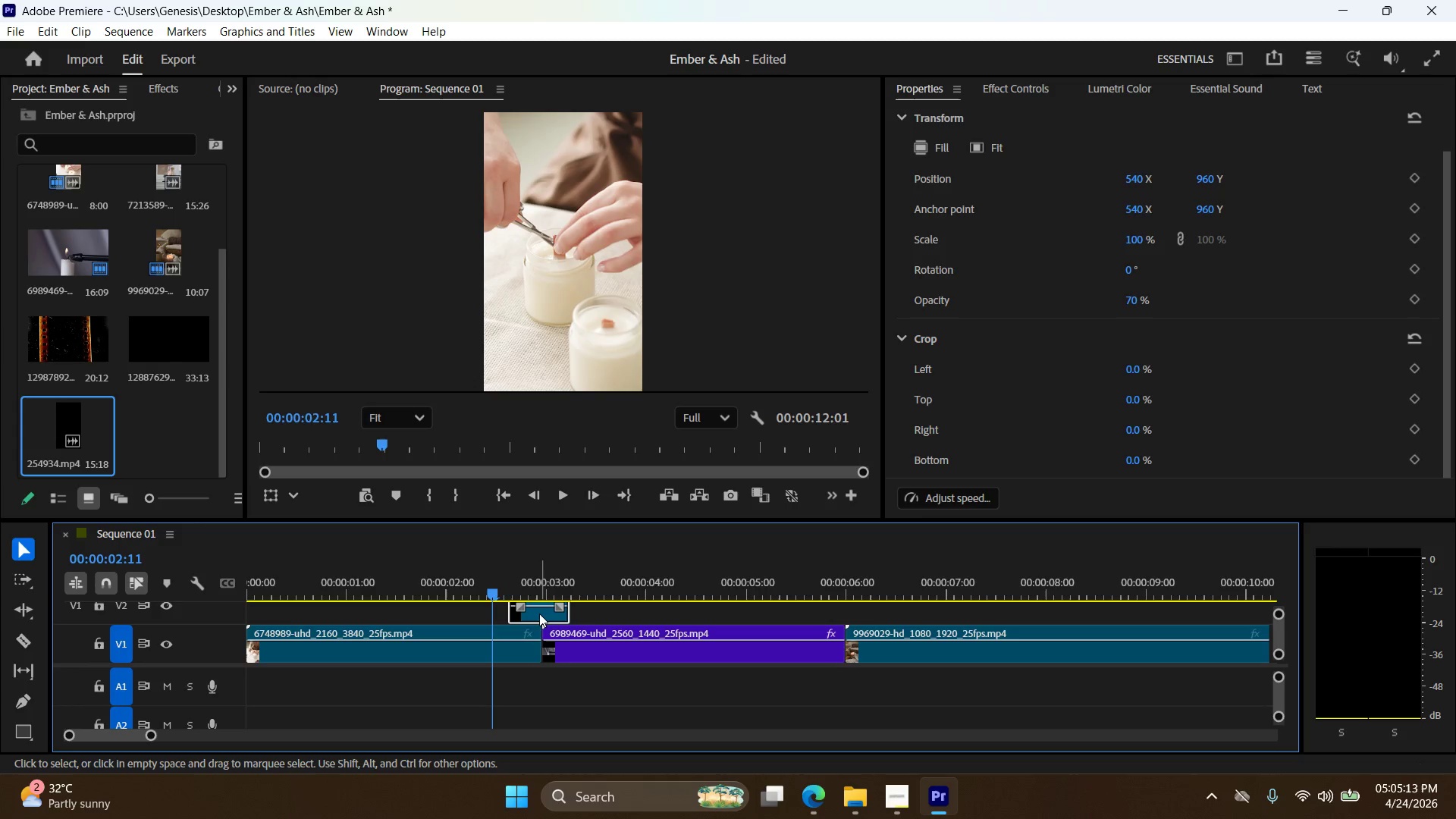 
left_click_drag(start_coordinate=[539, 613], to_coordinate=[546, 613])
 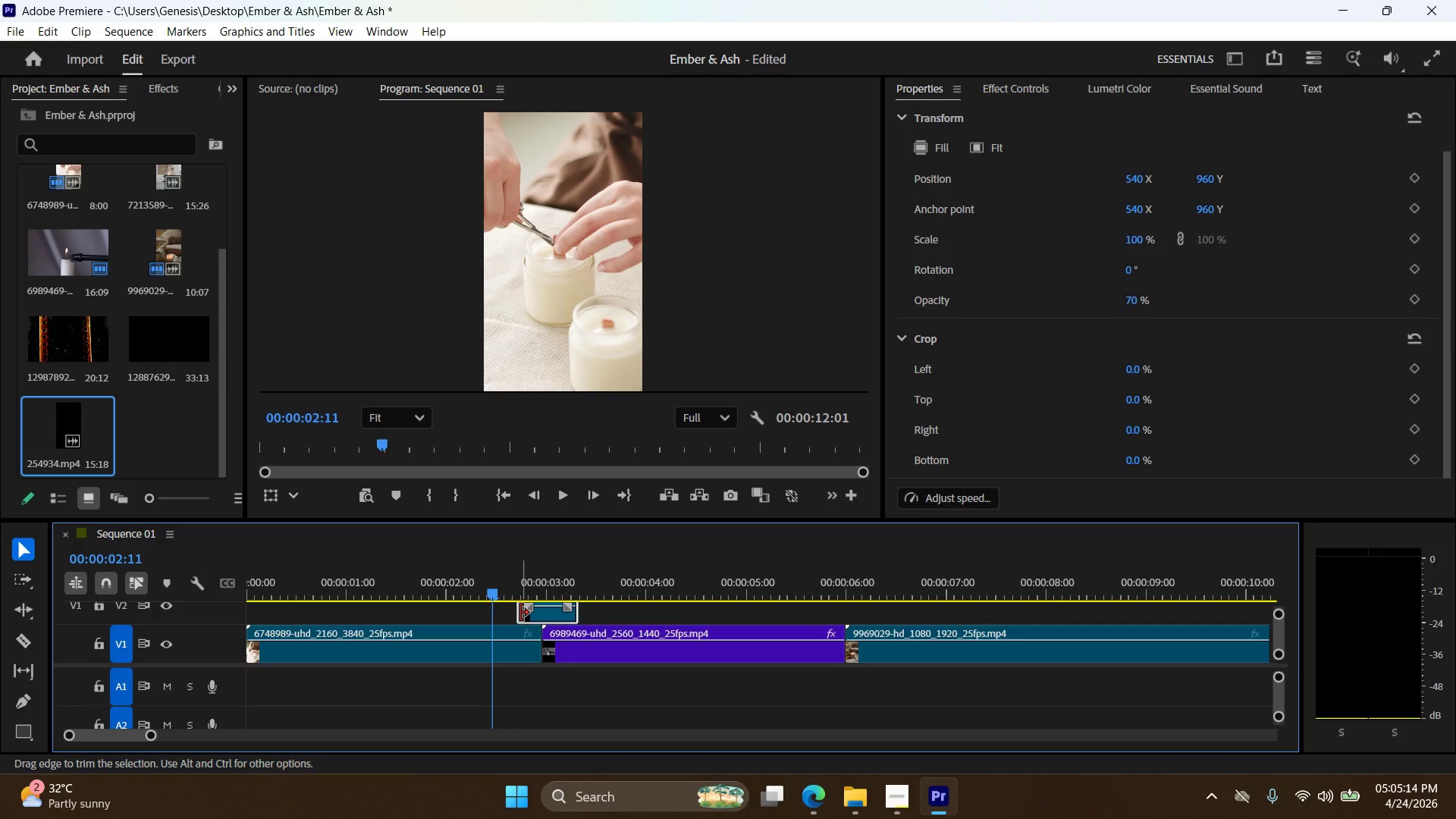 
left_click_drag(start_coordinate=[520, 613], to_coordinate=[504, 612])
 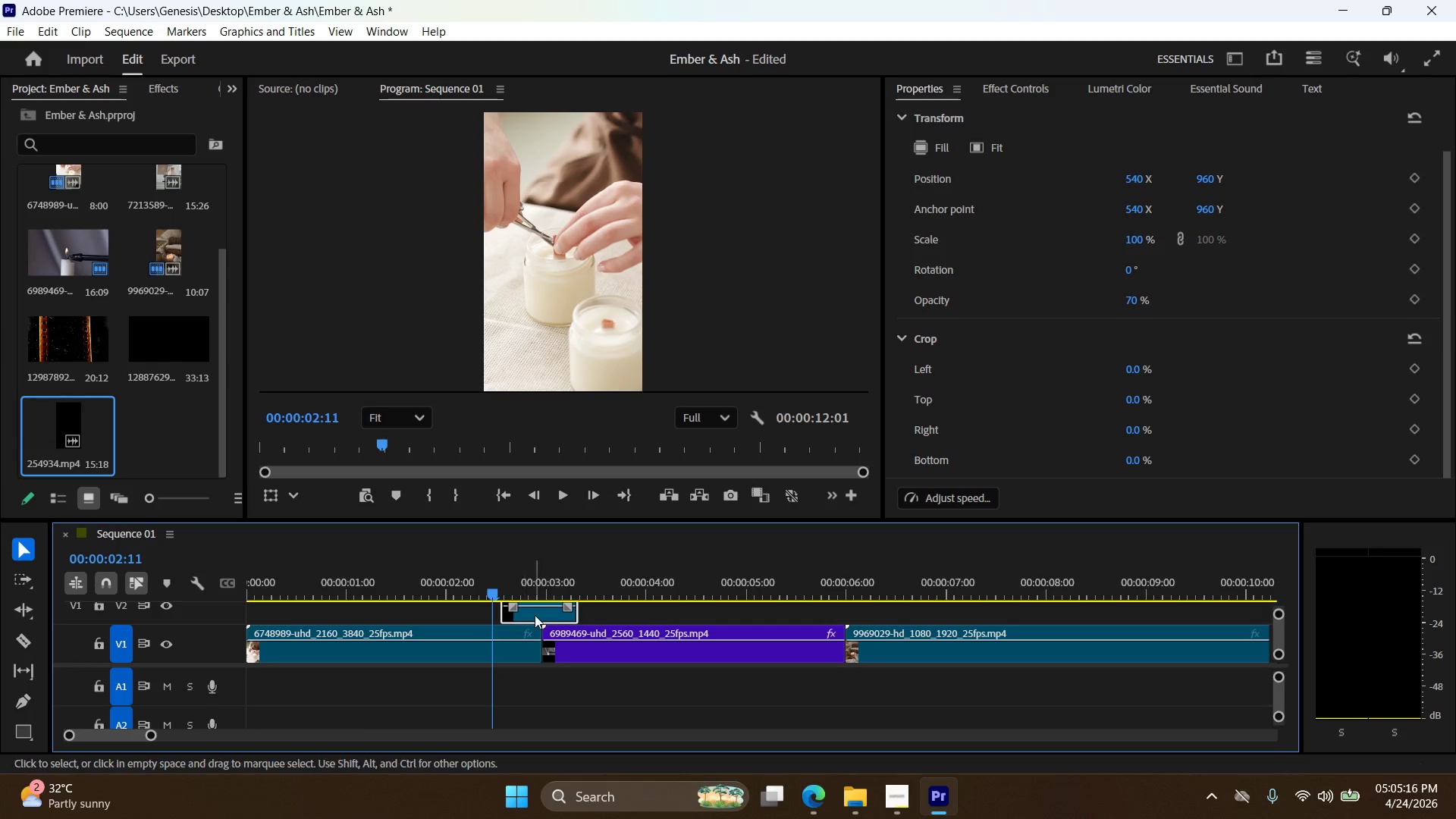 
left_click_drag(start_coordinate=[537, 615], to_coordinate=[541, 615])
 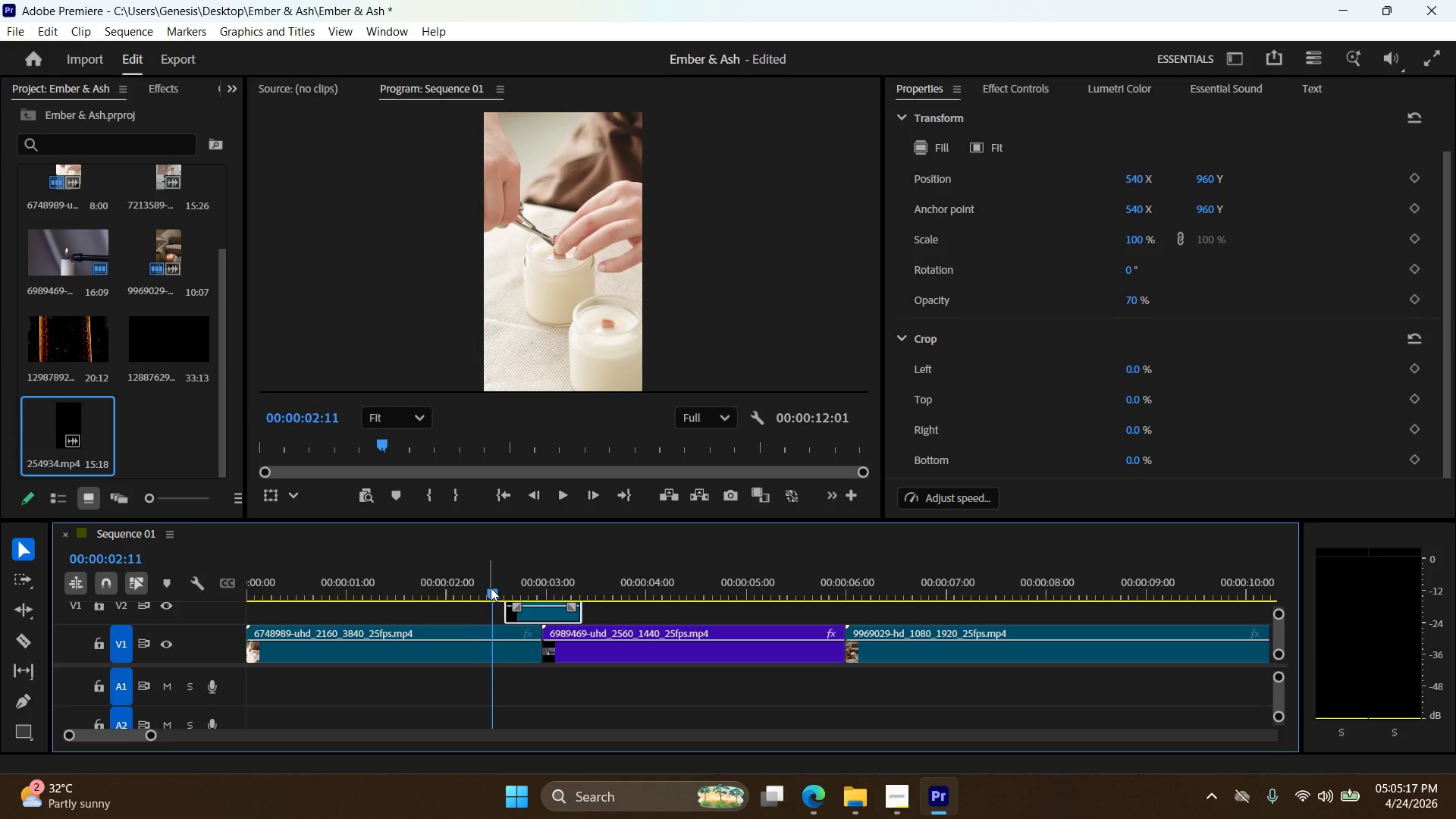 
left_click_drag(start_coordinate=[491, 589], to_coordinate=[186, 586])
 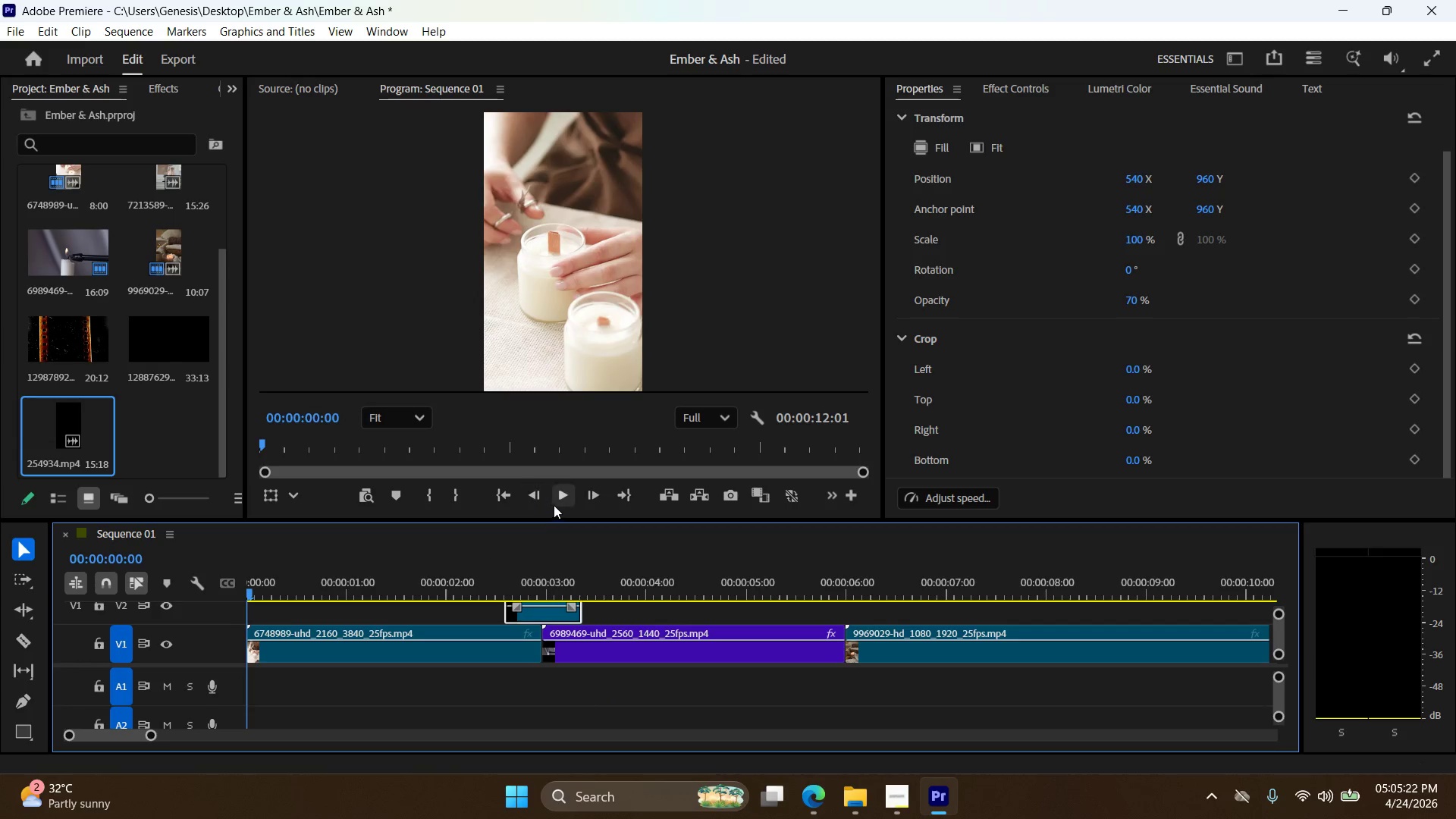 
left_click([559, 498])
 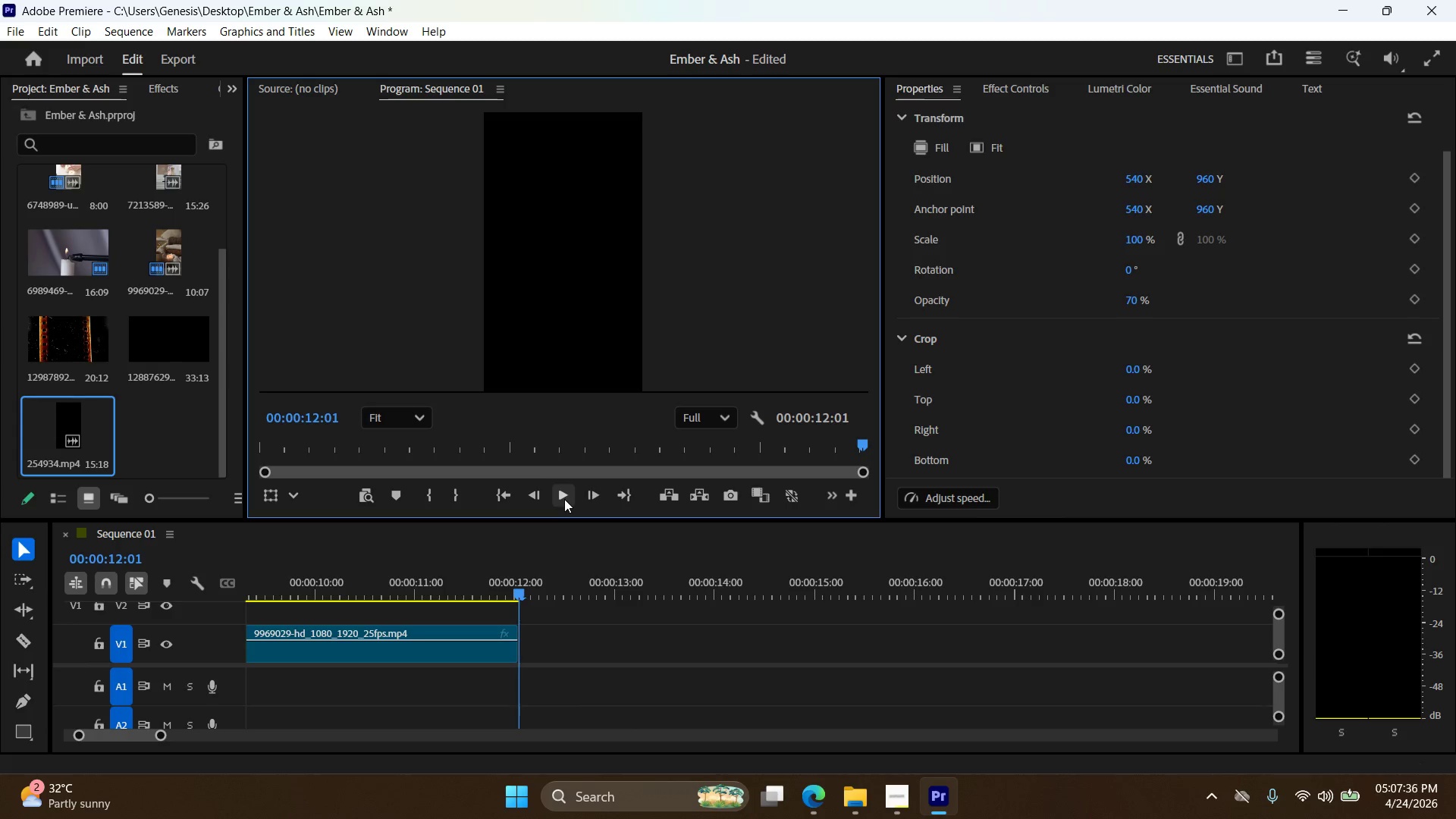 
wait(138.44)
 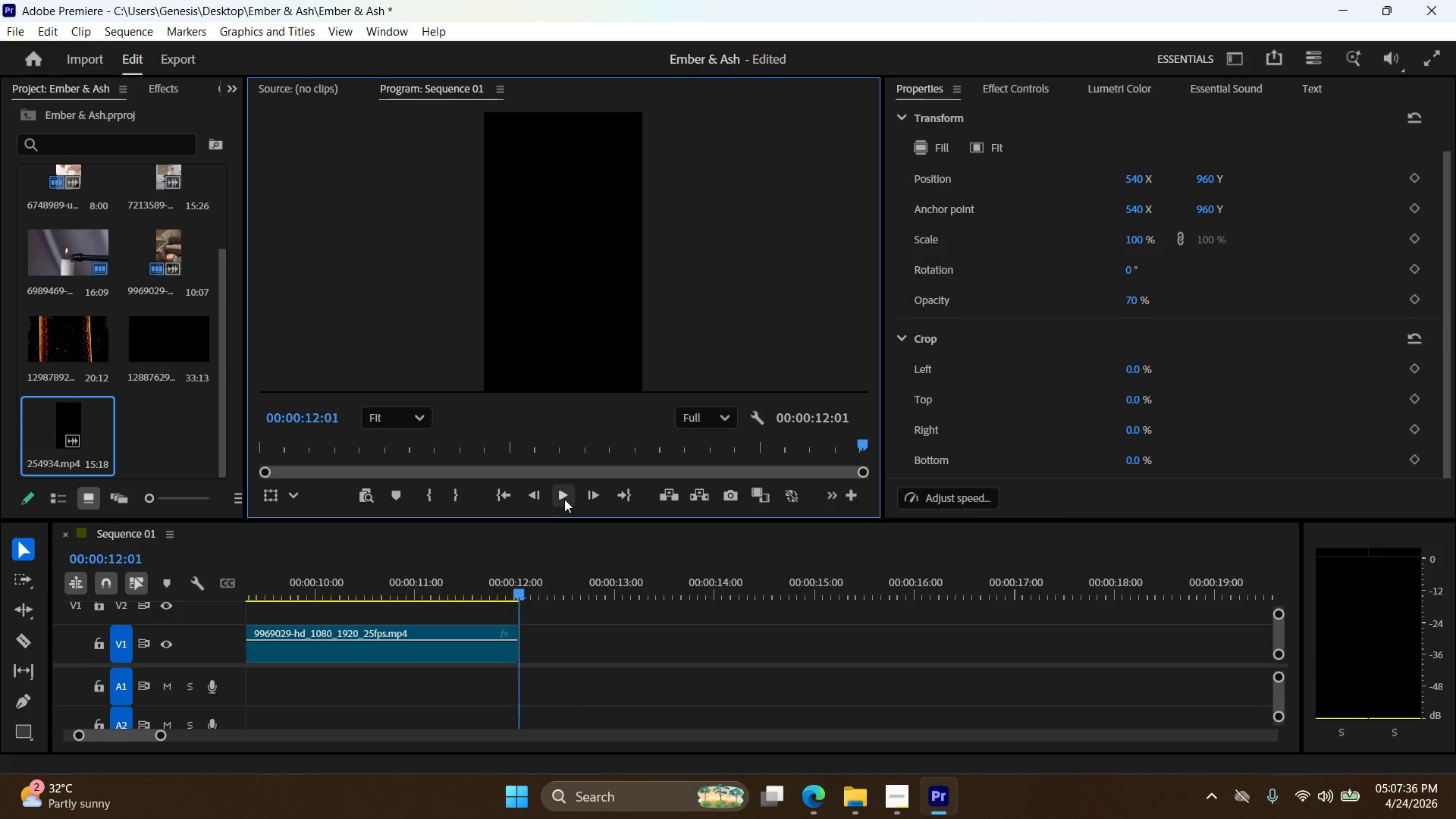 
left_click([513, 498])
 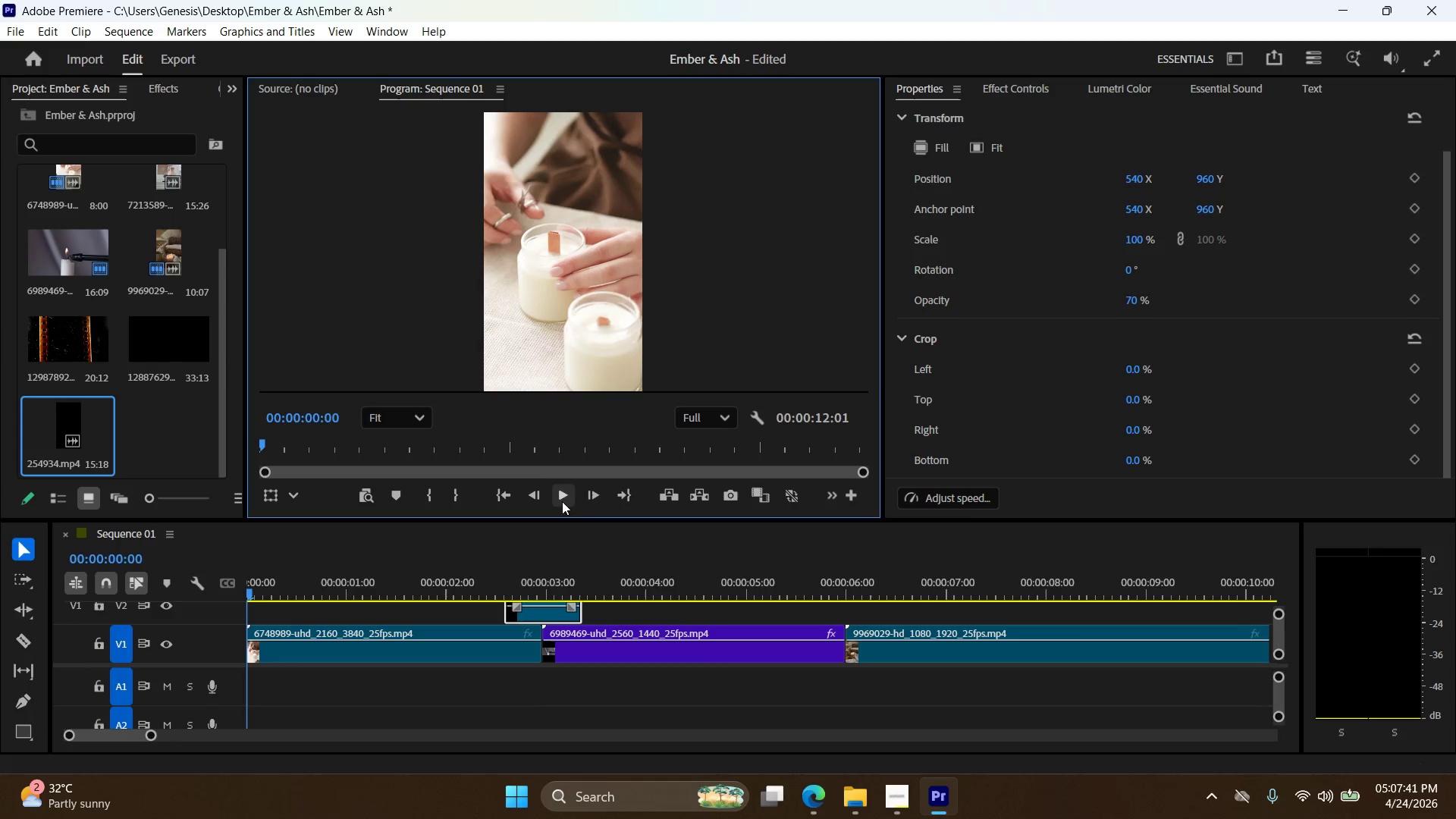 
left_click([560, 500])
 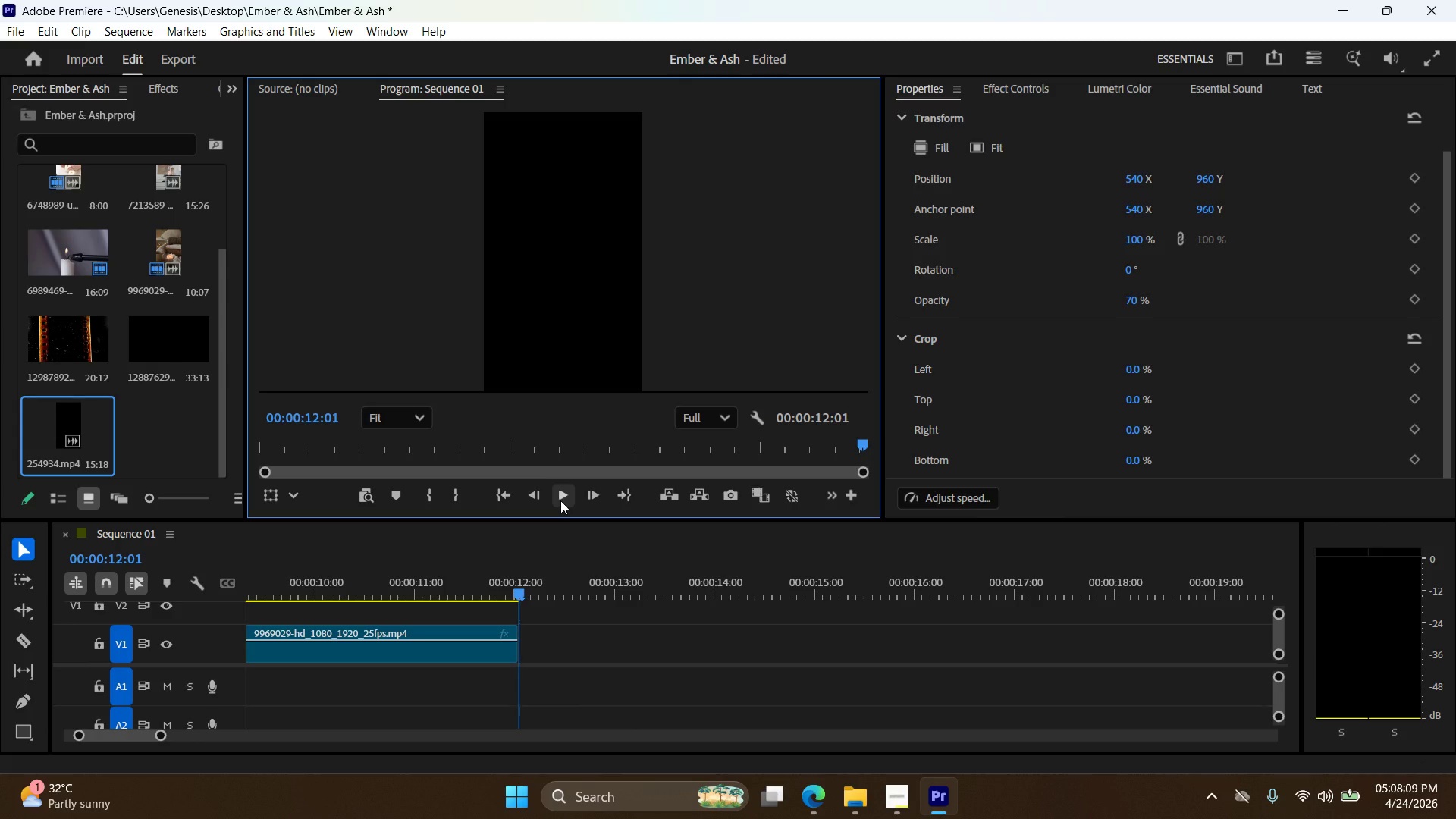 
wait(32.58)
 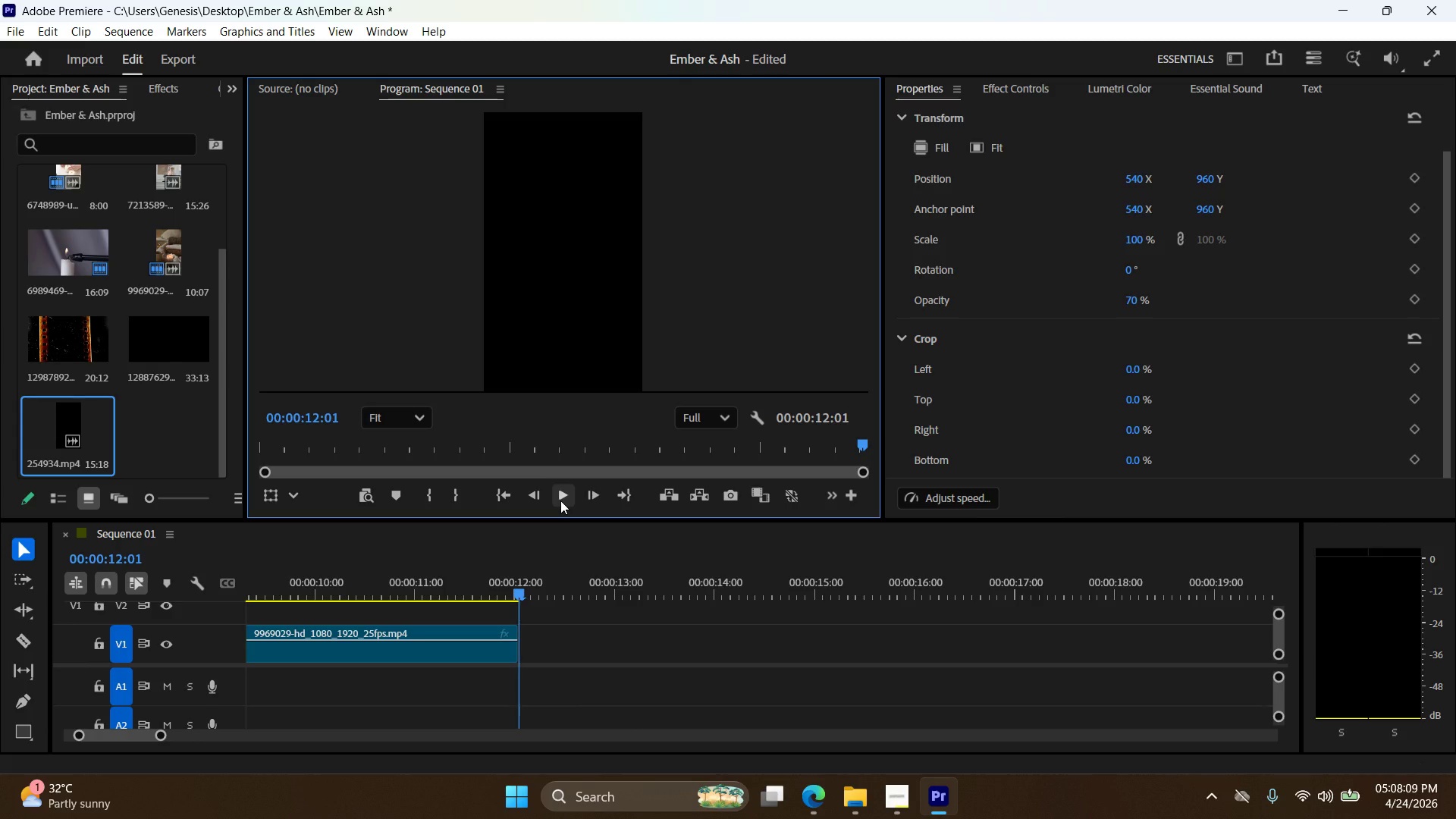 
left_click([894, 799])